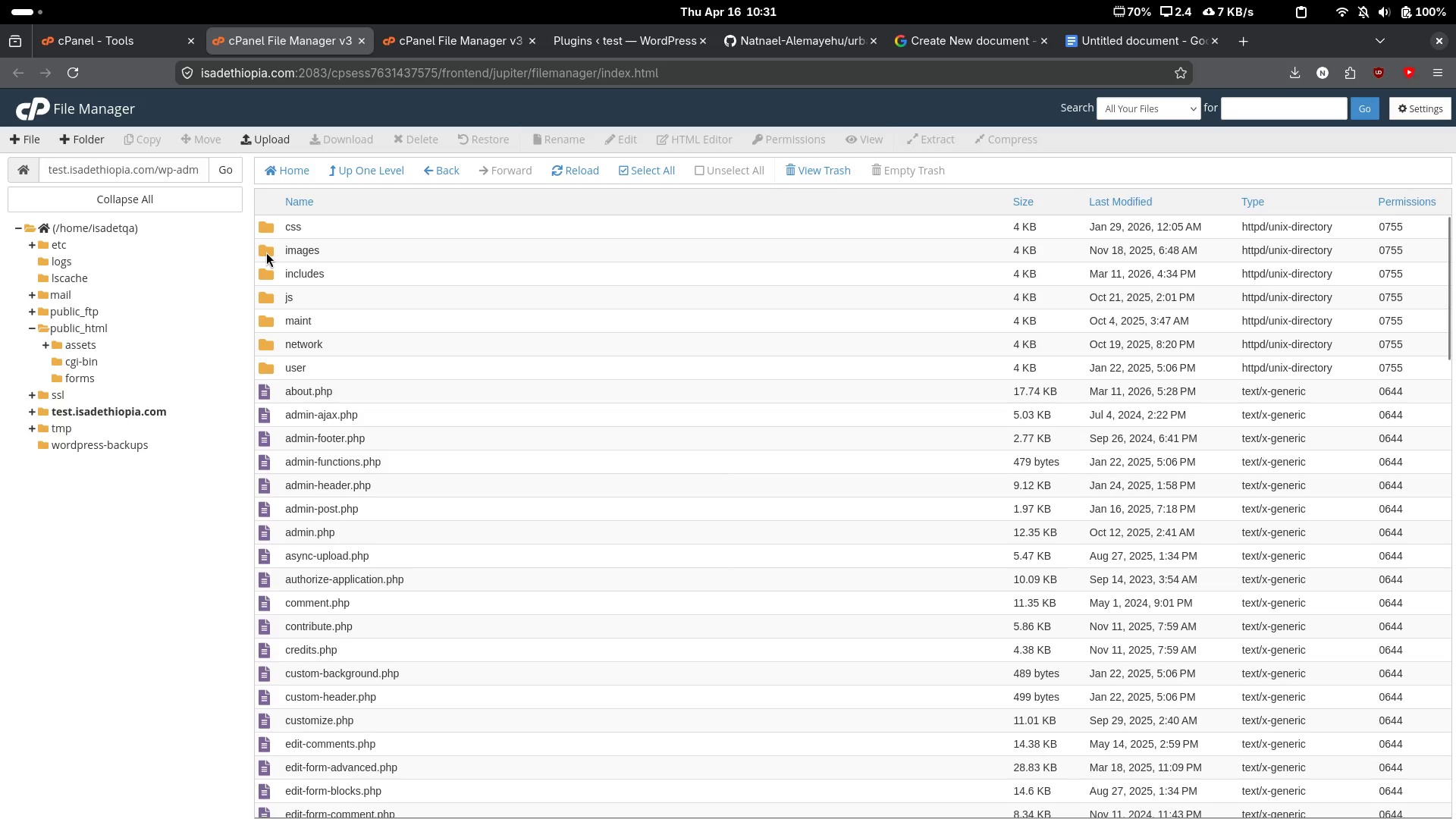 
scroll: coordinate [265, 256], scroll_direction: down, amount: 31.0
 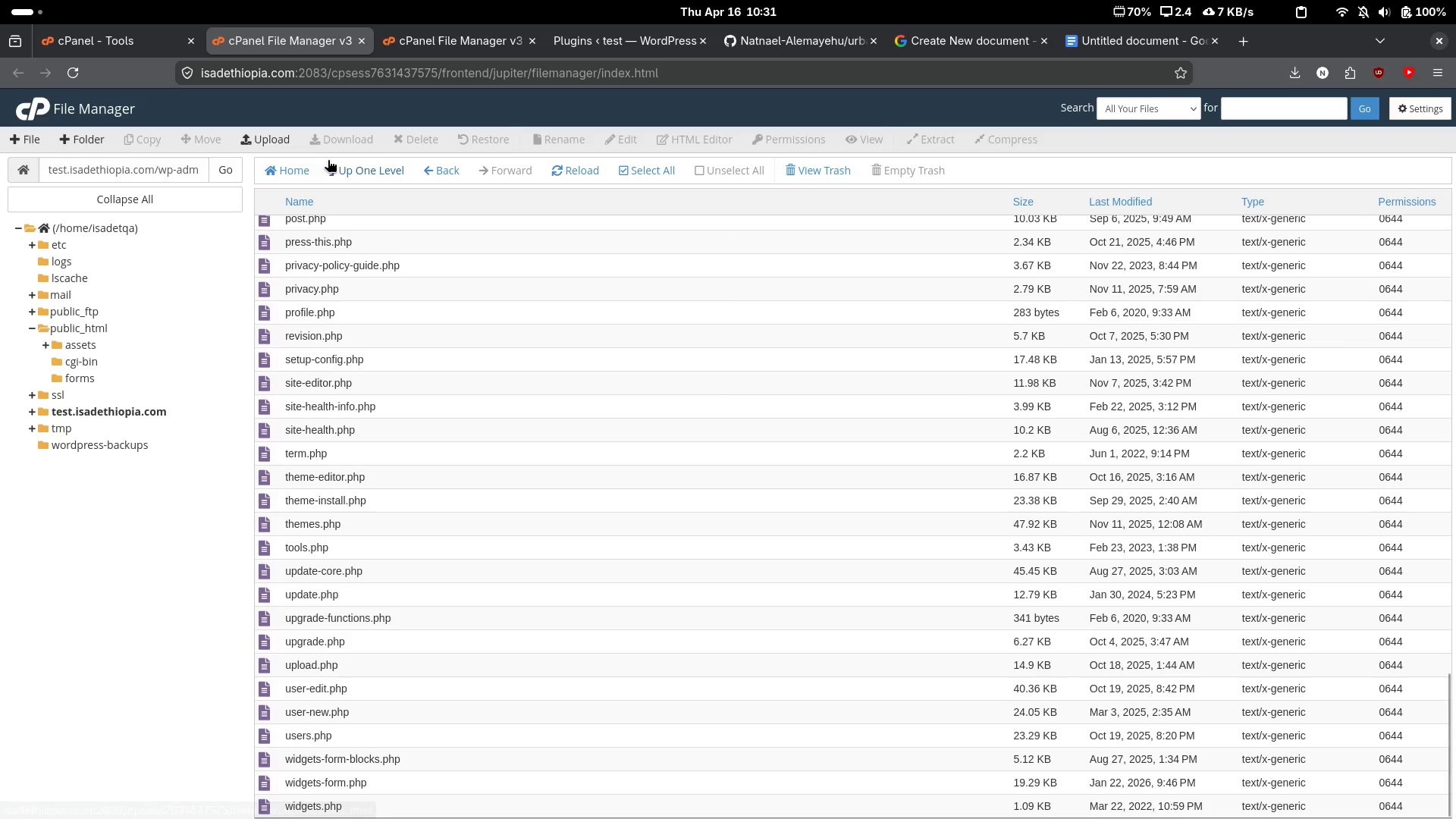 
left_click([337, 162])
 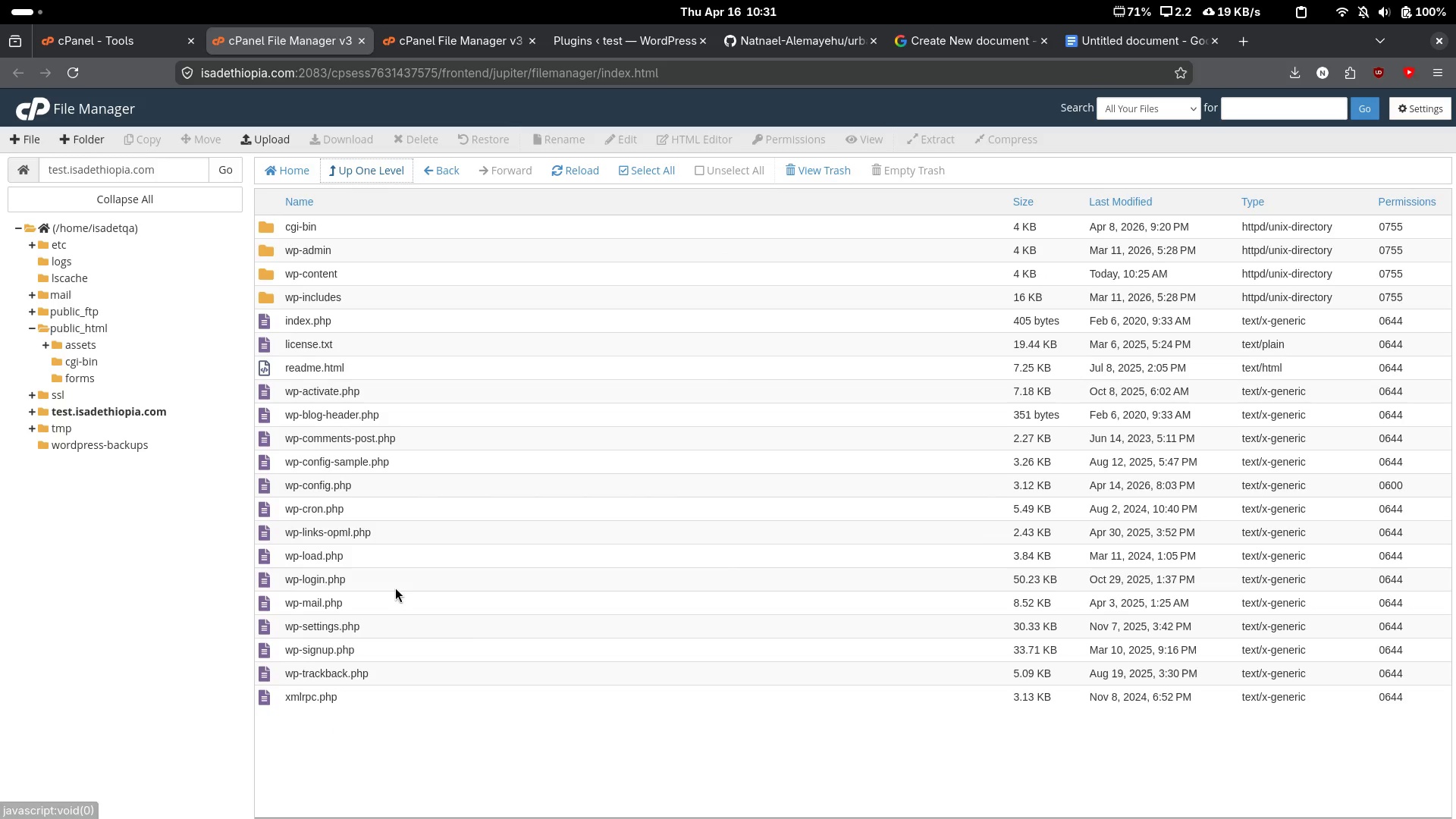 
left_click([409, 752])
 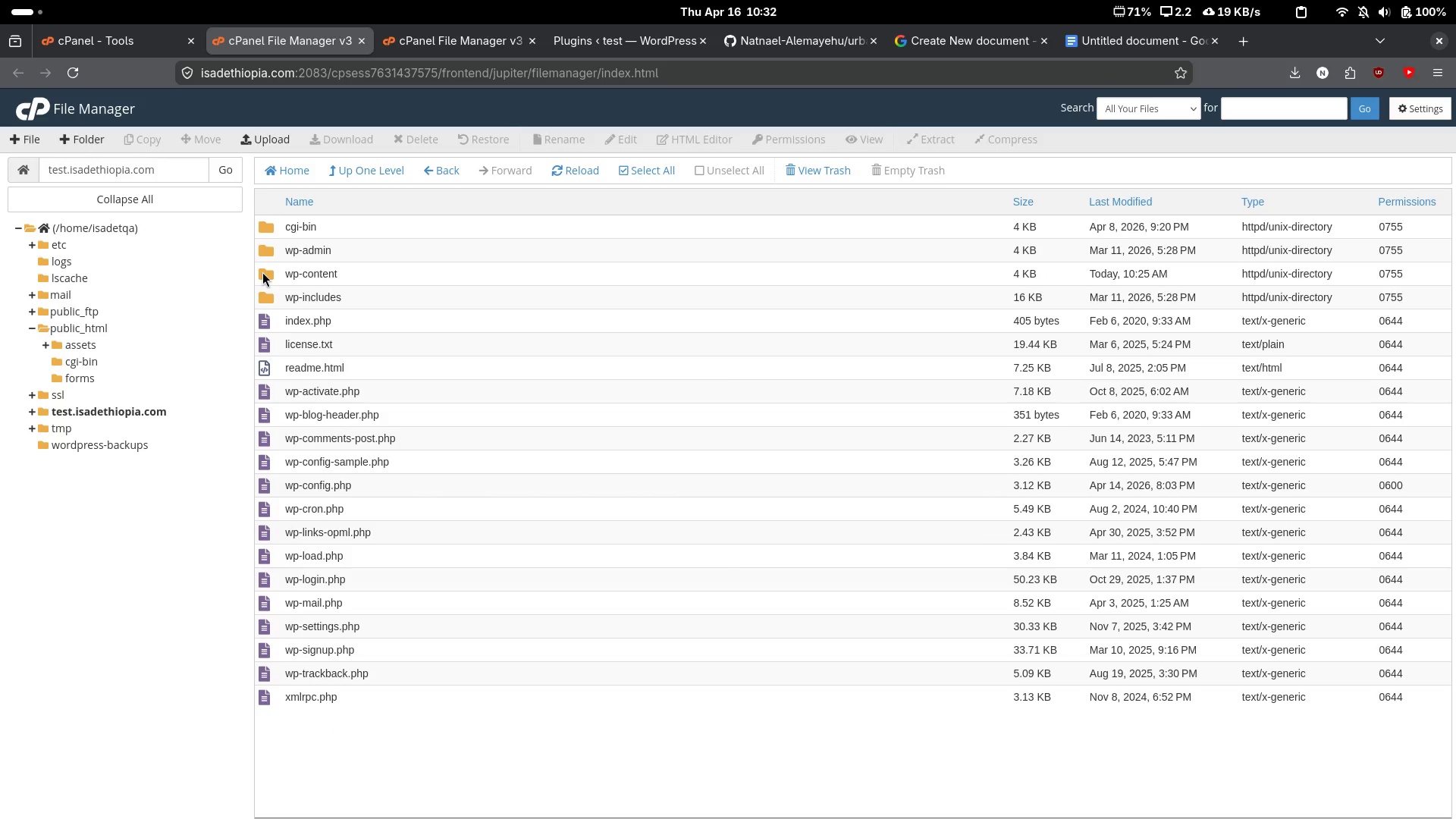 
scroll: coordinate [435, 611], scroll_direction: down, amount: 1.0
 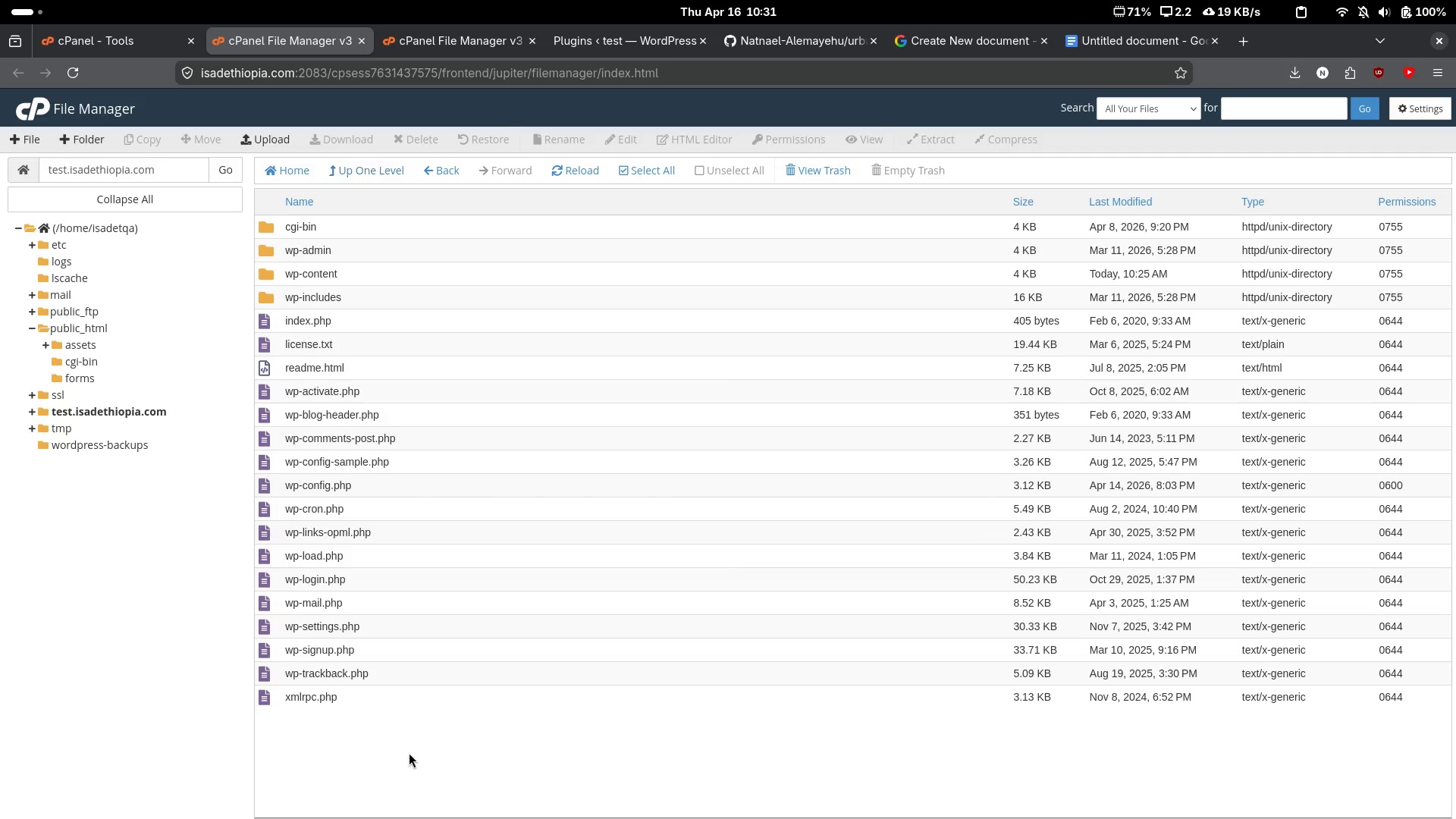 
double_click([265, 224])
 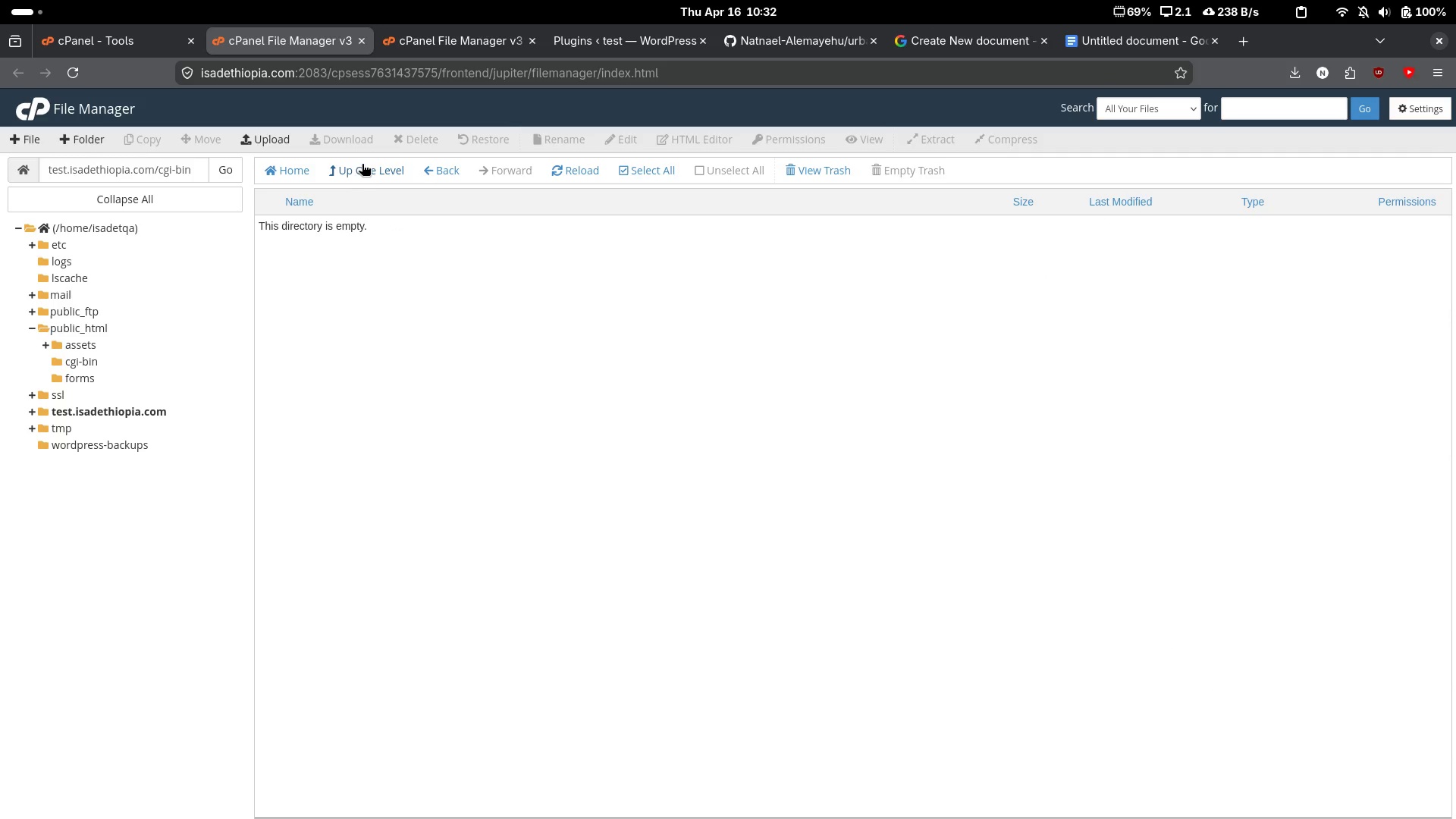 
left_click([363, 162])
 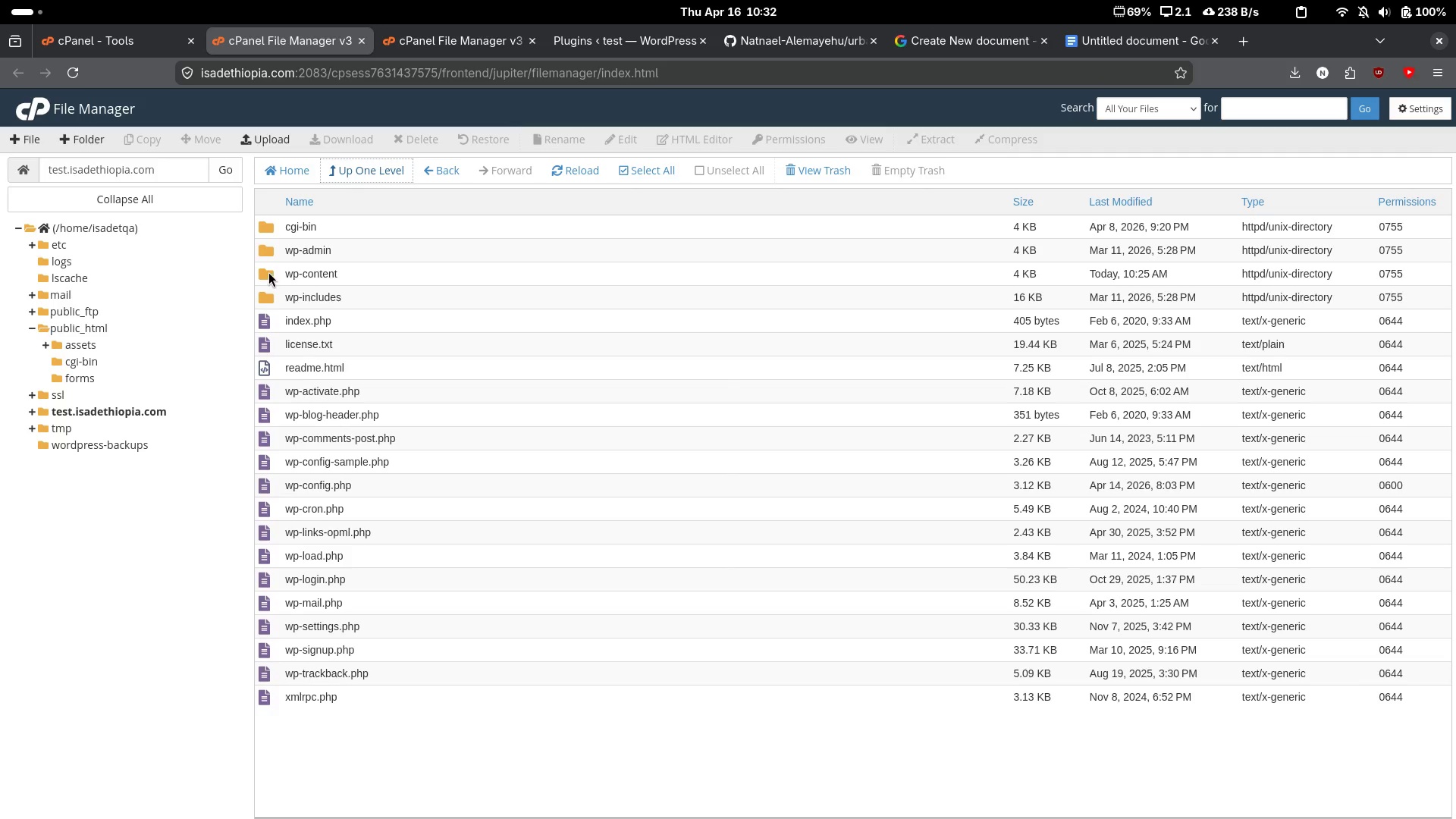 
double_click([268, 271])
 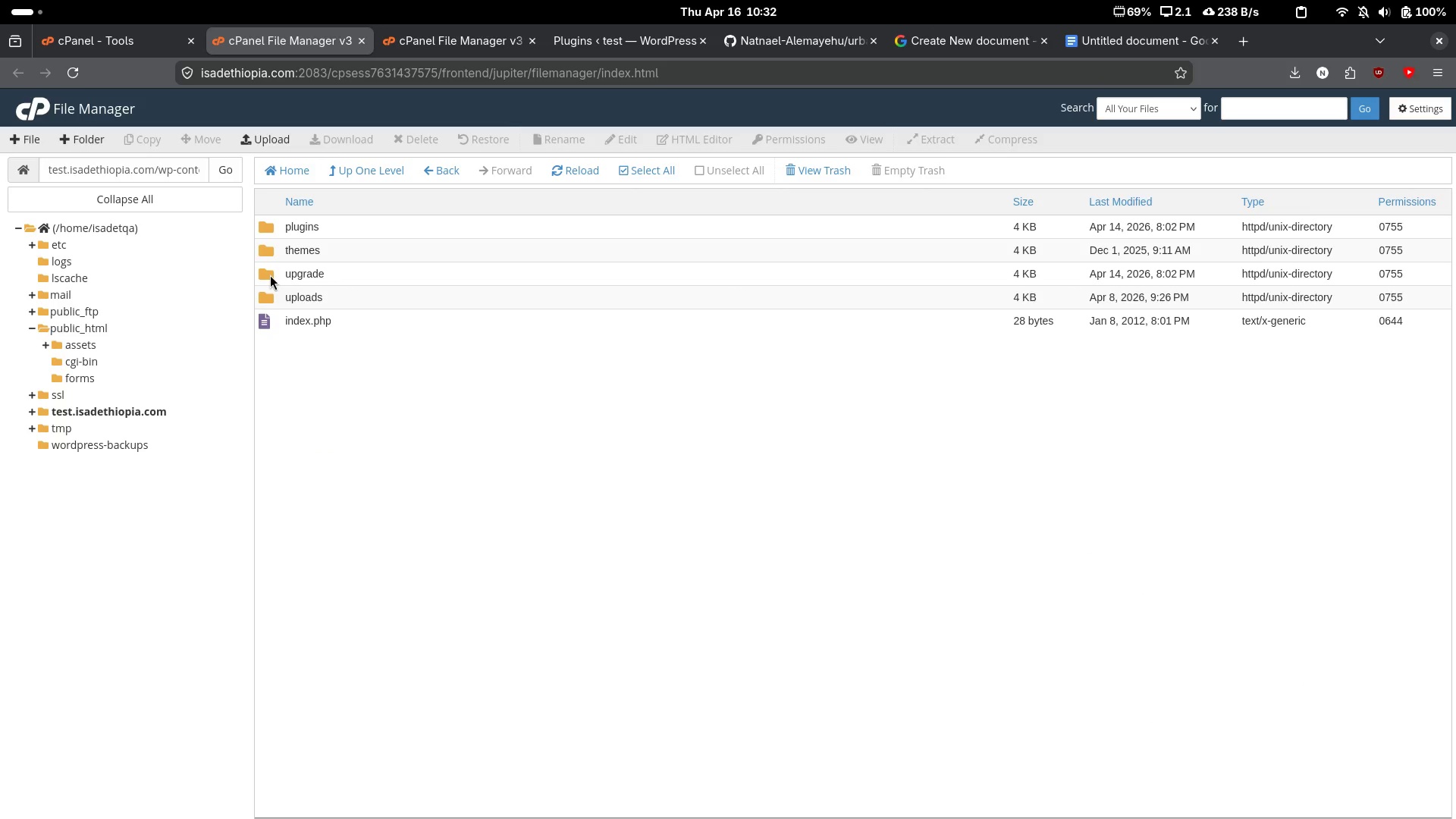 
double_click([270, 254])
 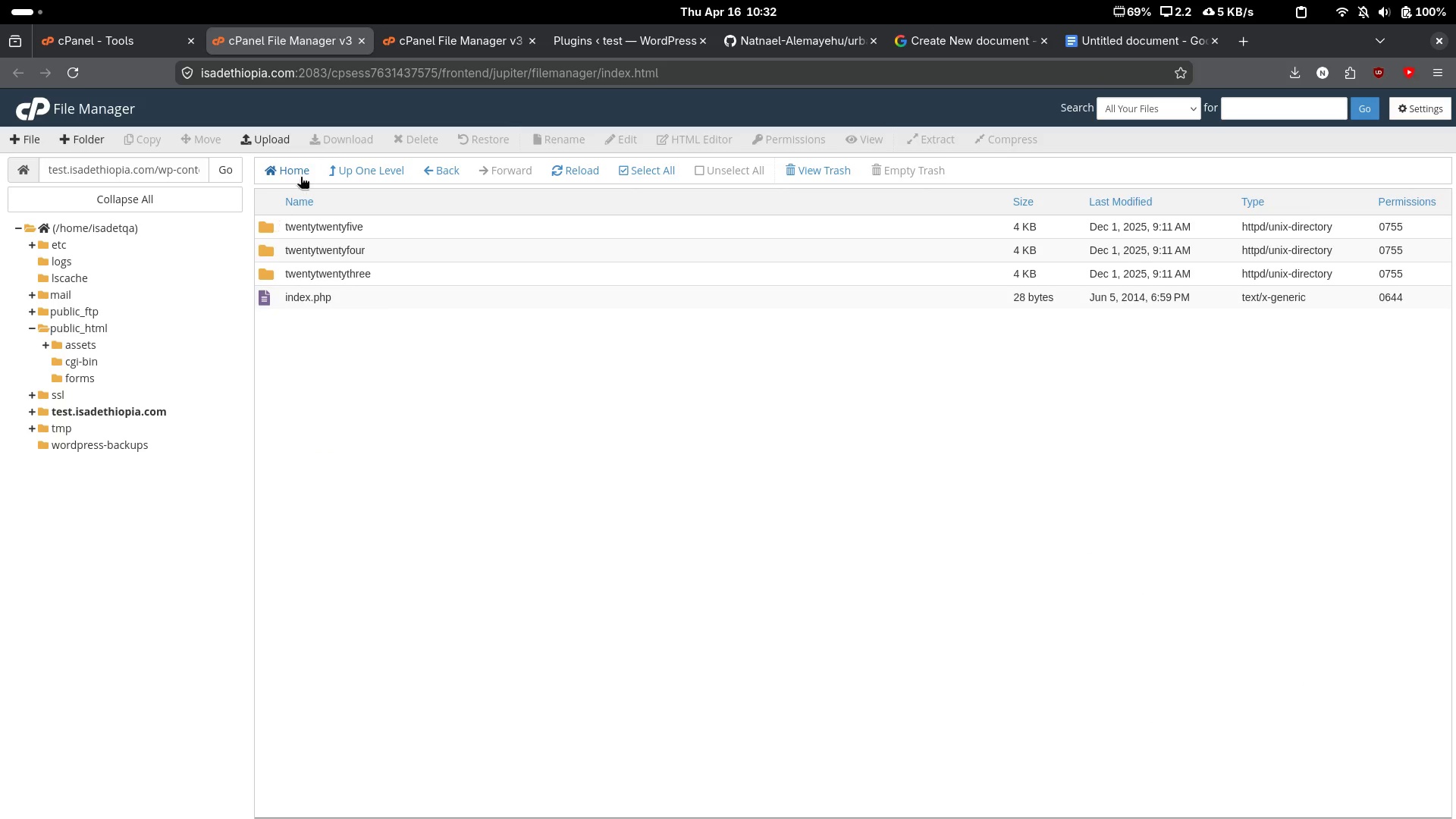 
left_click([351, 162])
 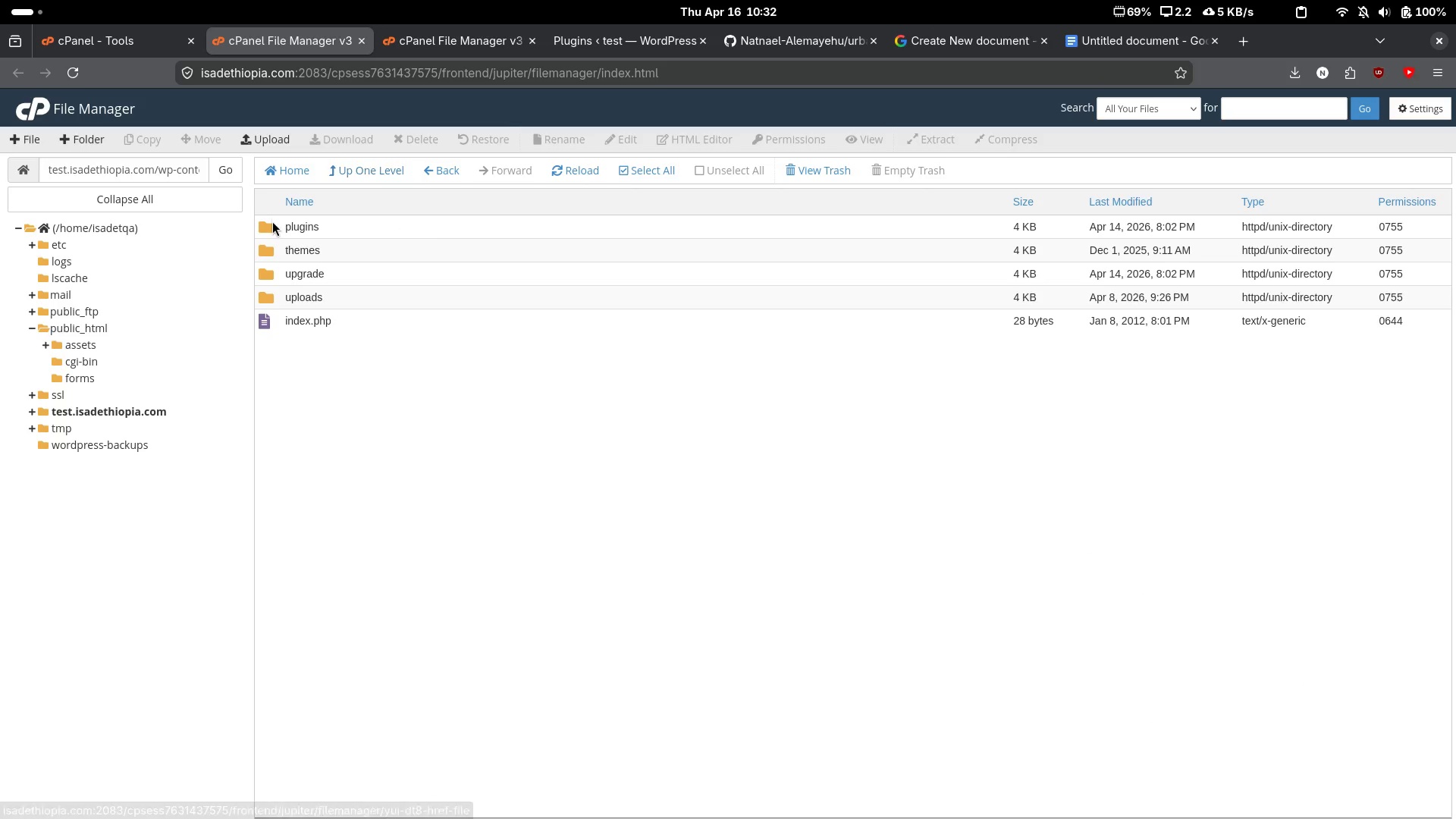 
double_click([272, 221])
 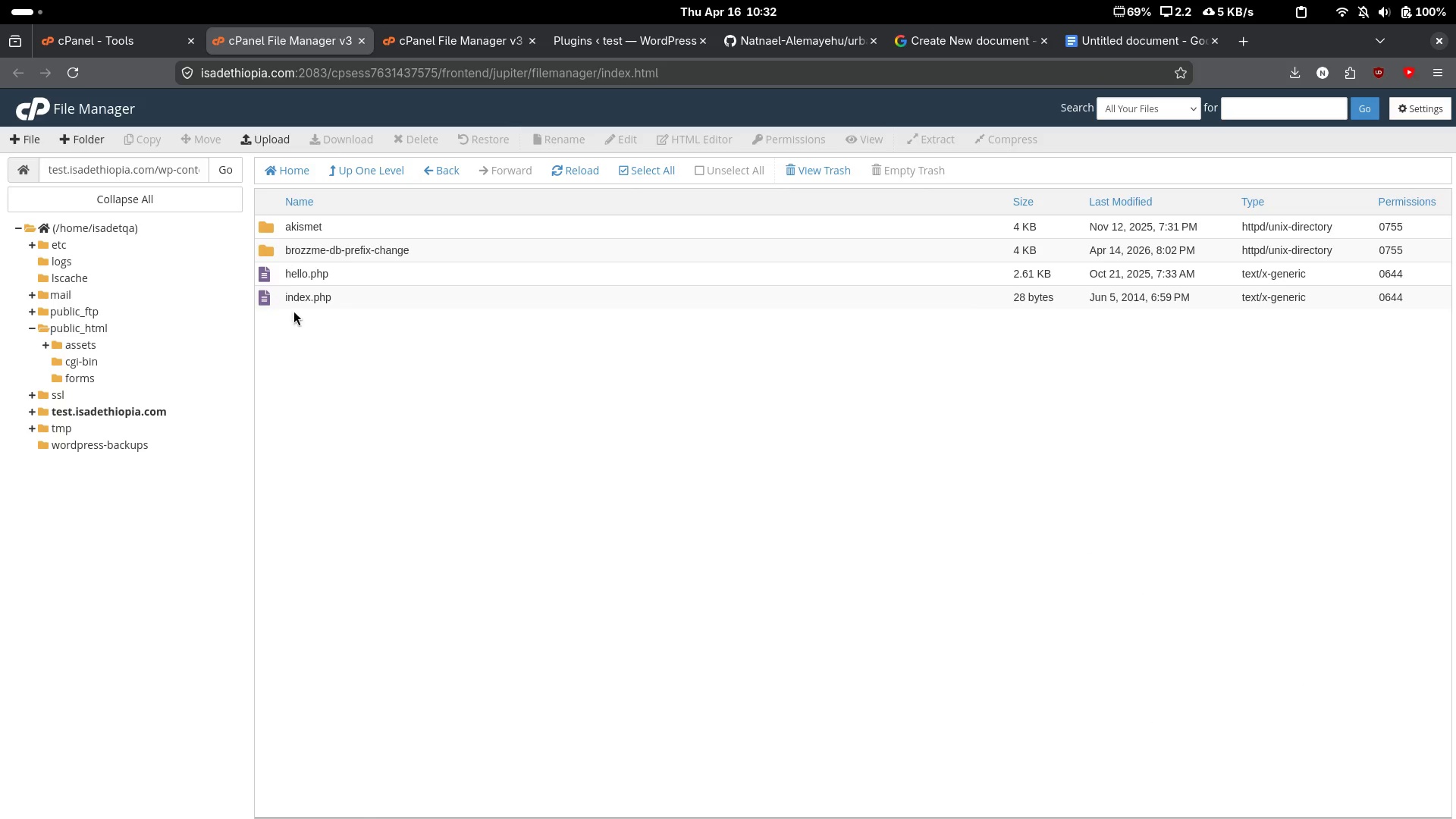 
left_click_drag(start_coordinate=[302, 375], to_coordinate=[337, 207])
 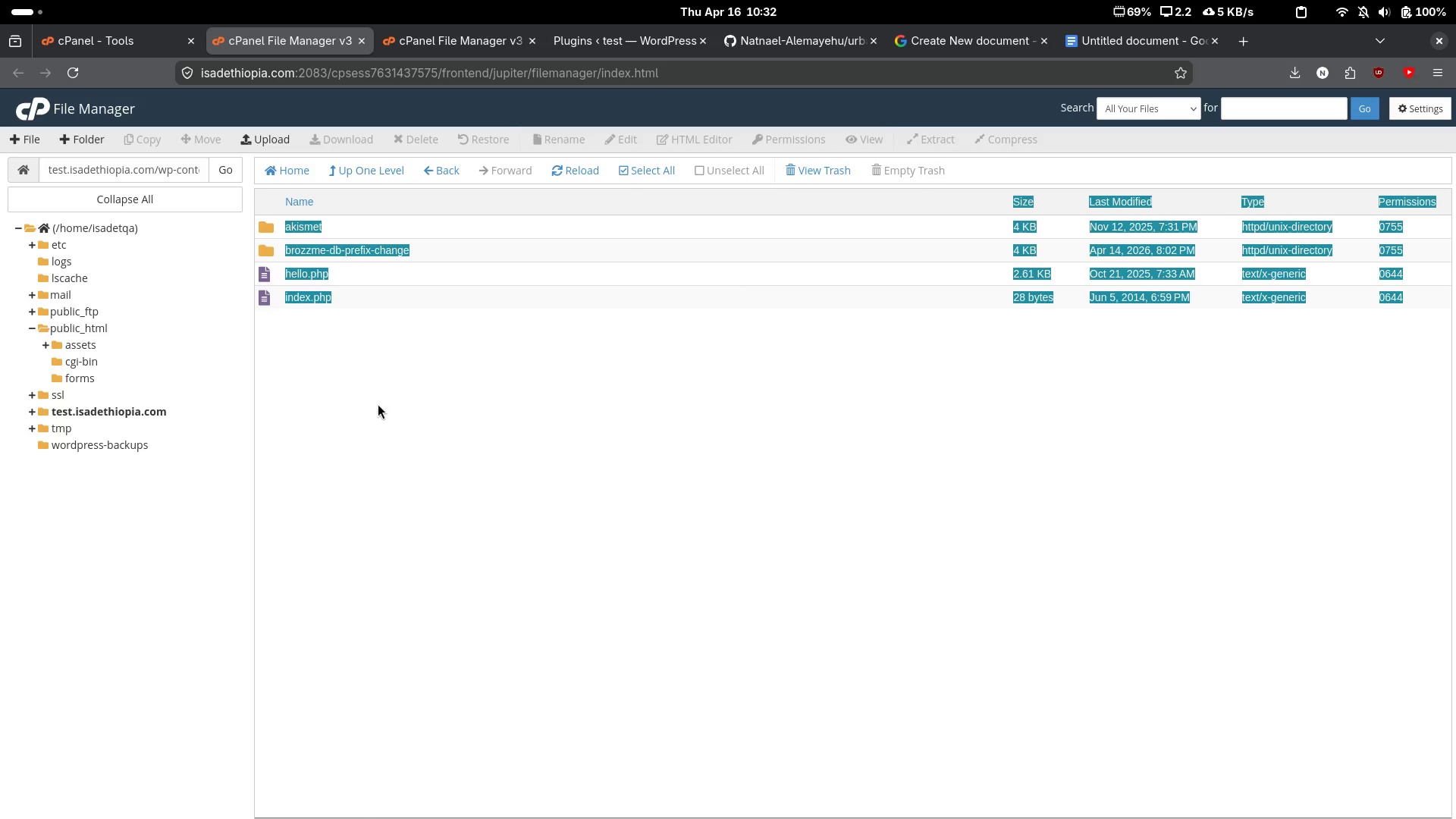 
left_click([378, 403])
 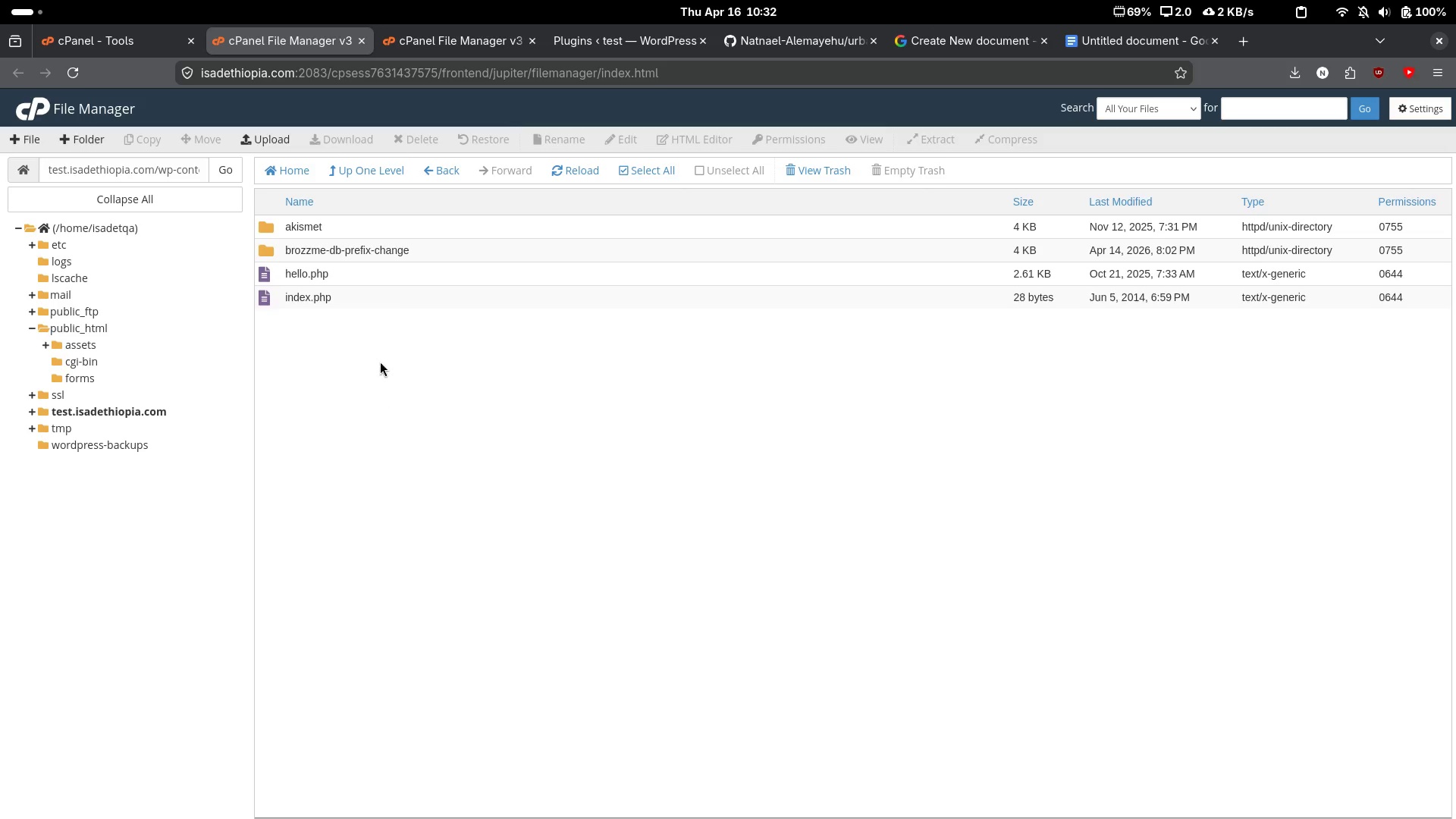 
left_click([431, 28])
 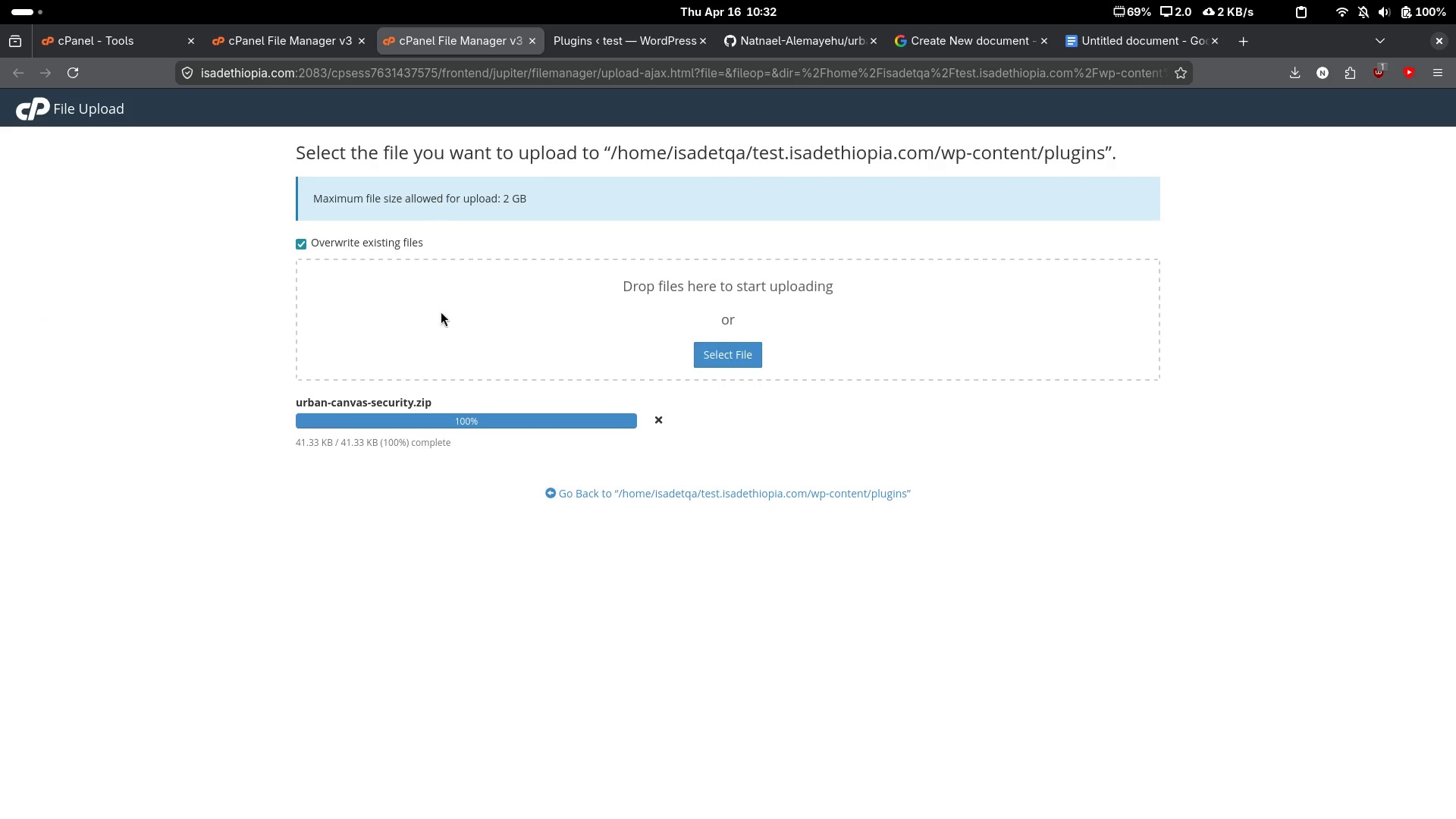 
scroll: coordinate [460, 375], scroll_direction: up, amount: 1.0
 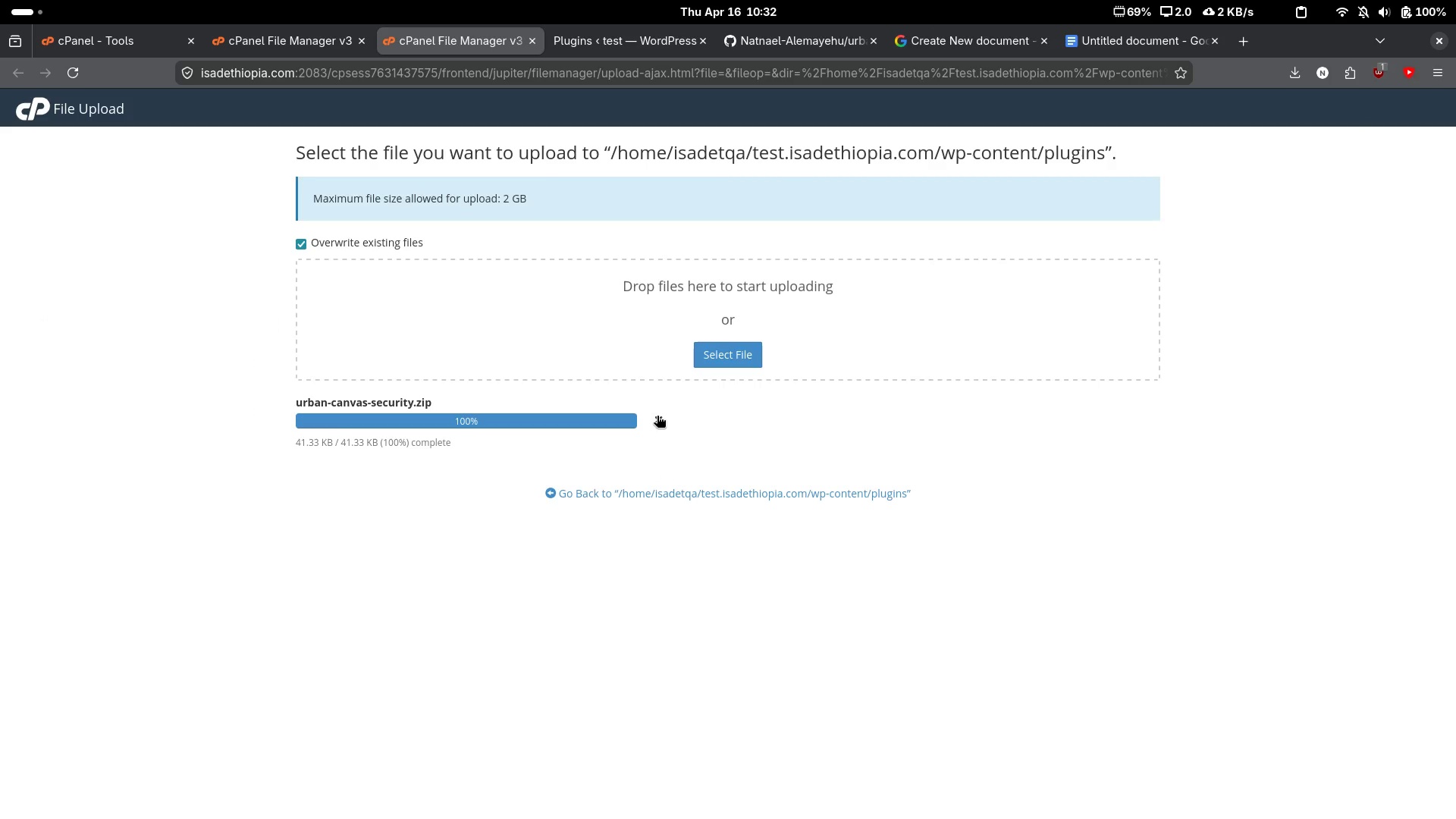 
left_click([657, 416])
 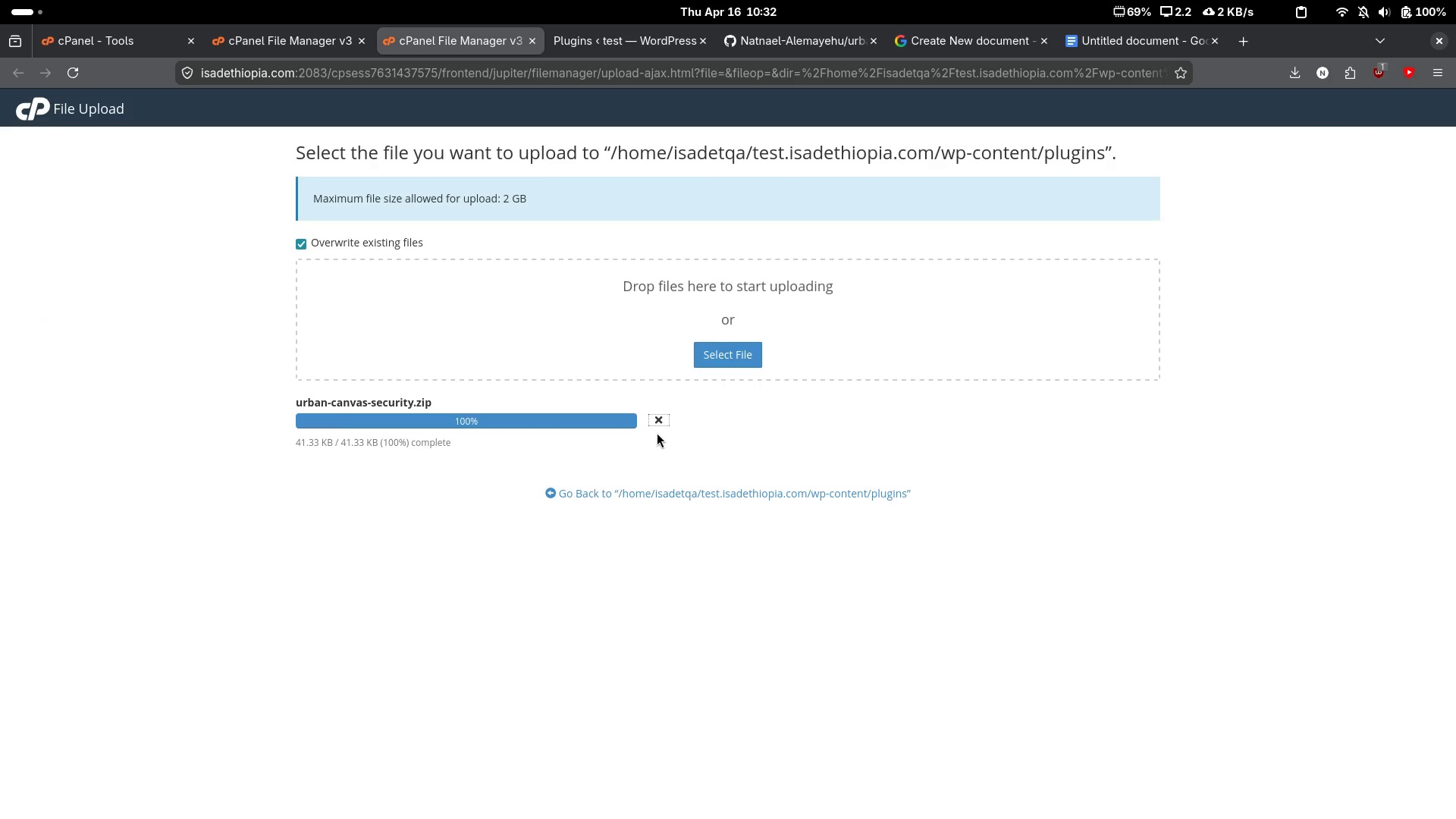 
left_click([657, 433])
 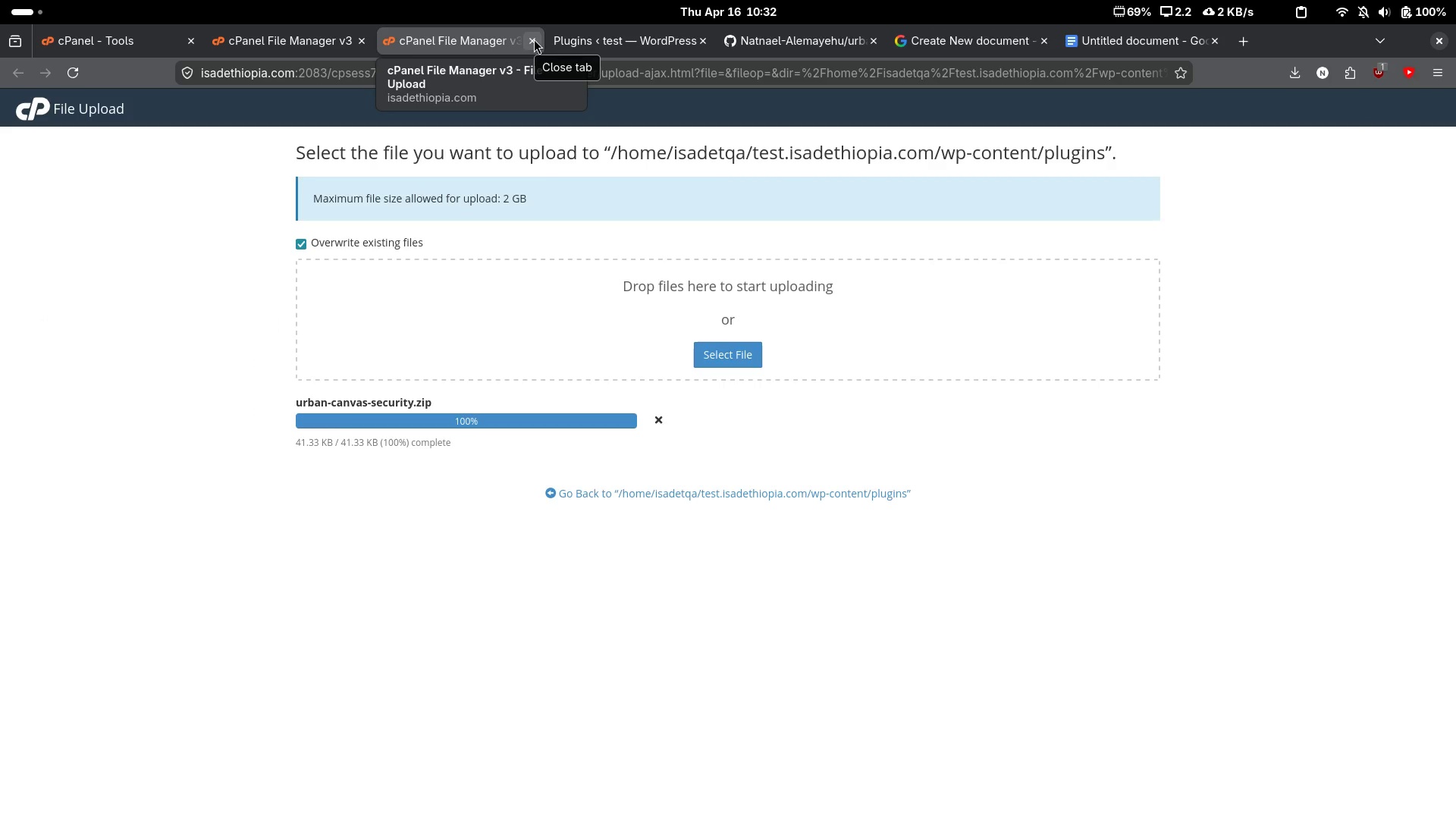 
left_click([534, 39])
 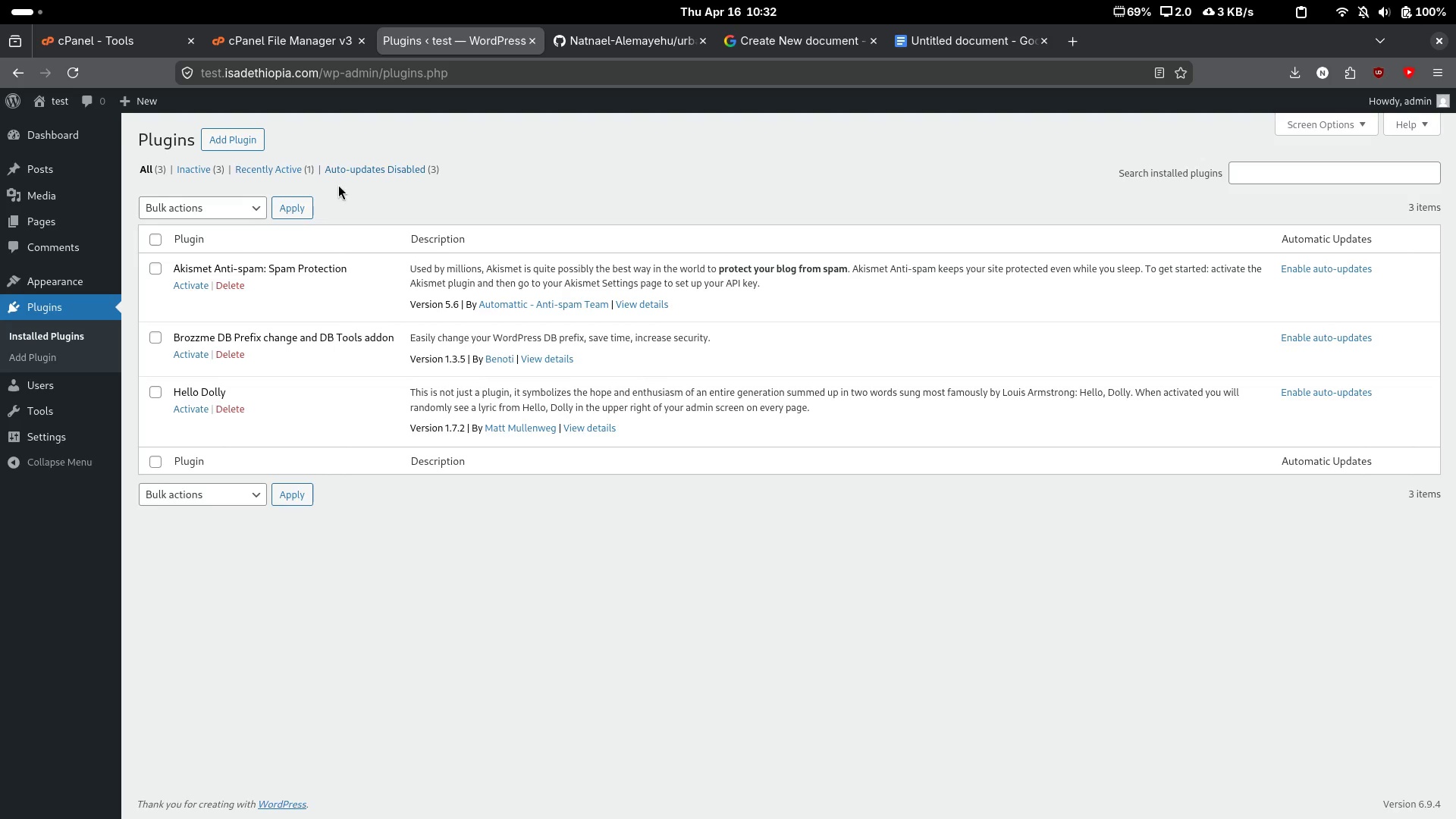 
scroll: coordinate [425, 335], scroll_direction: up, amount: 1.0
 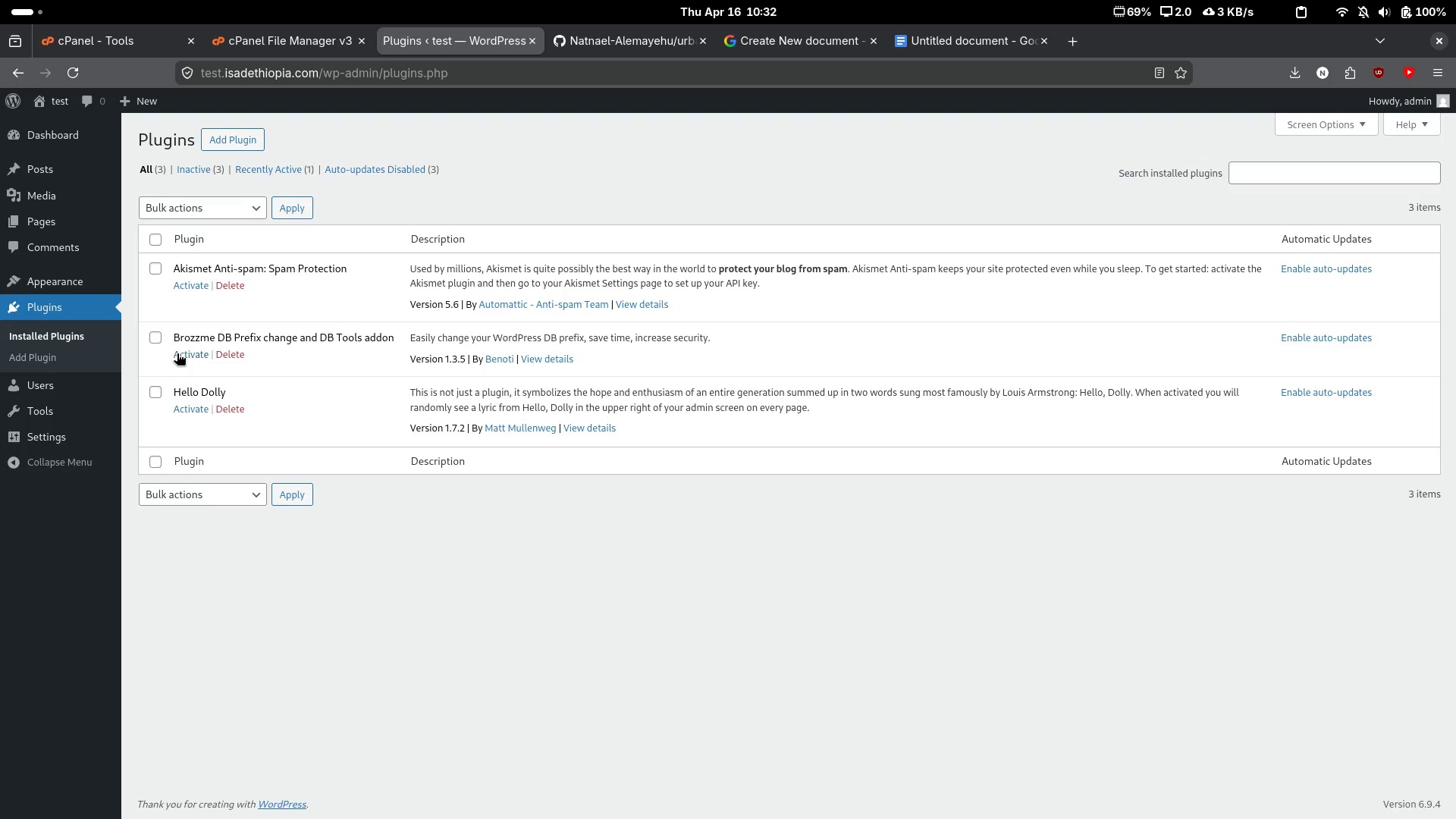 
left_click([183, 354])
 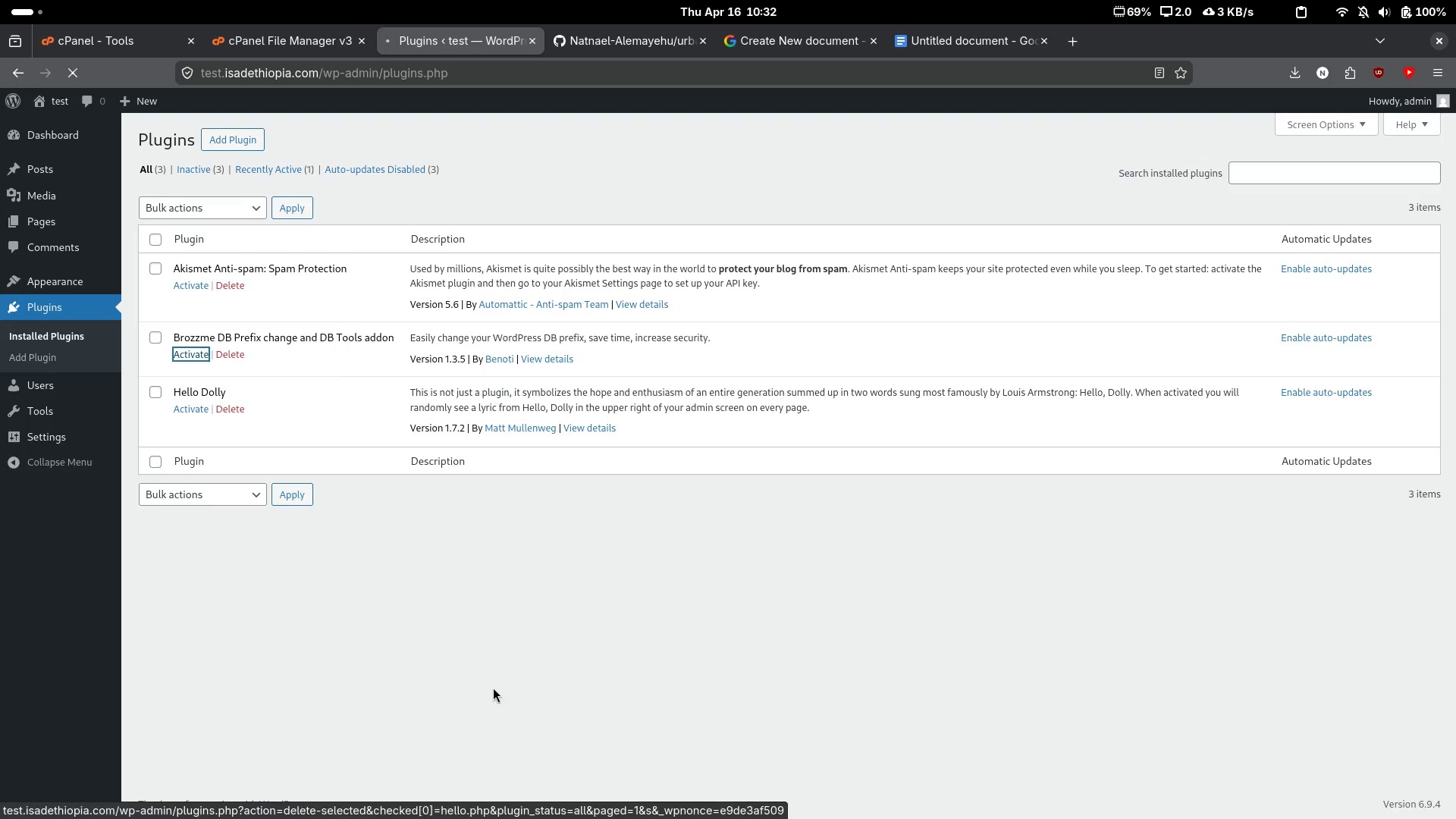 
left_click([495, 688])
 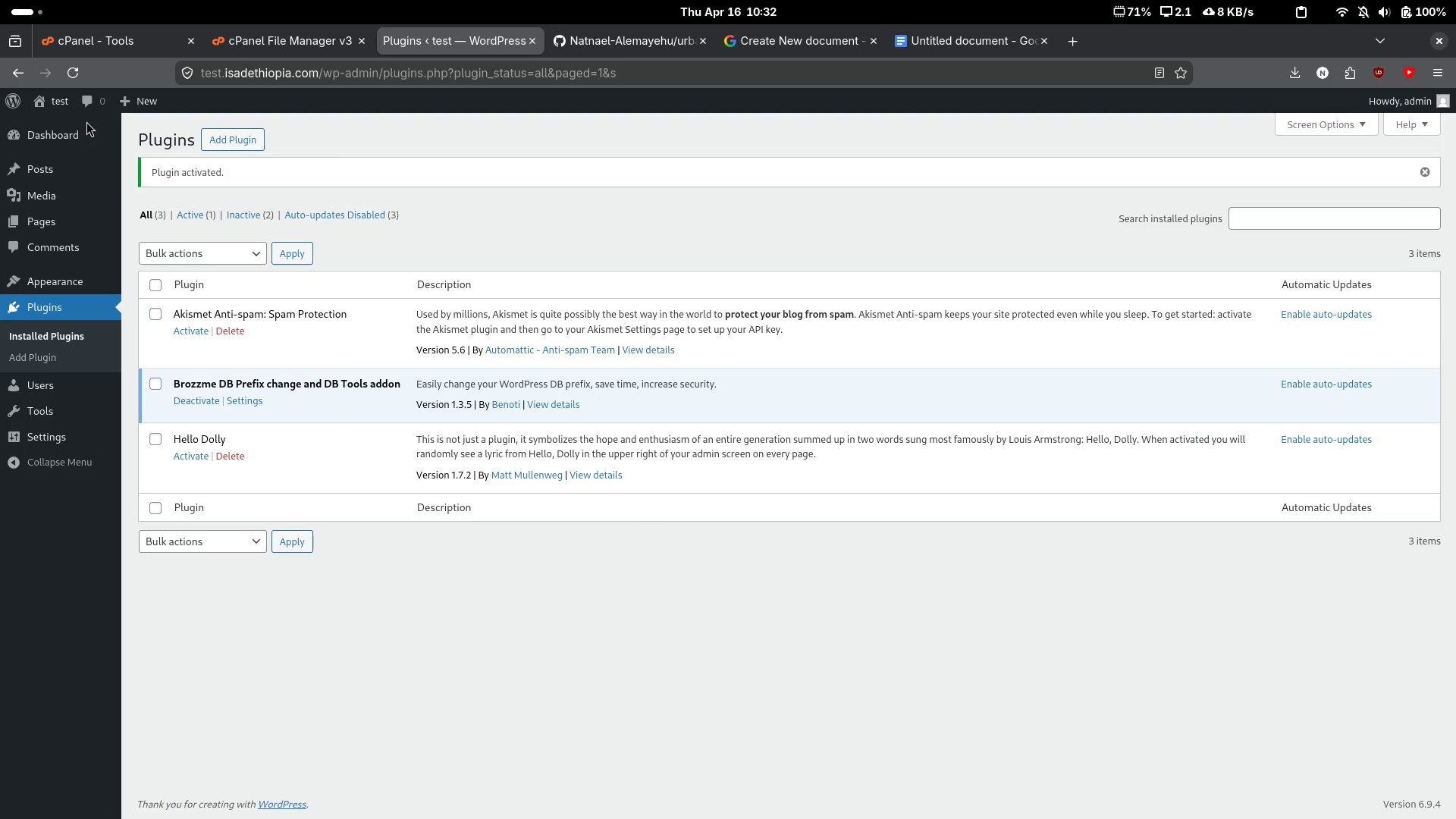 
wait(5.01)
 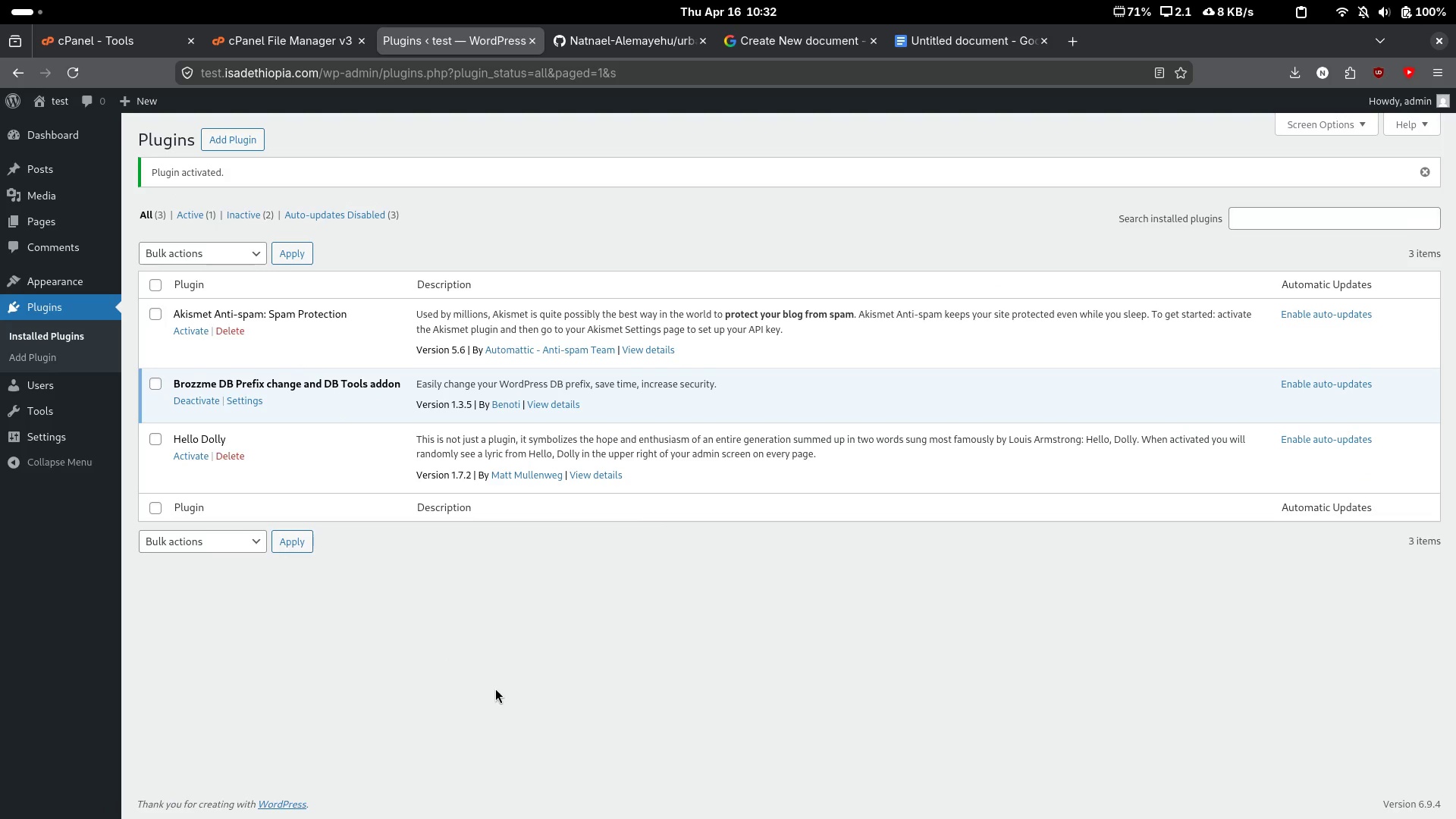 
left_click([219, 133])
 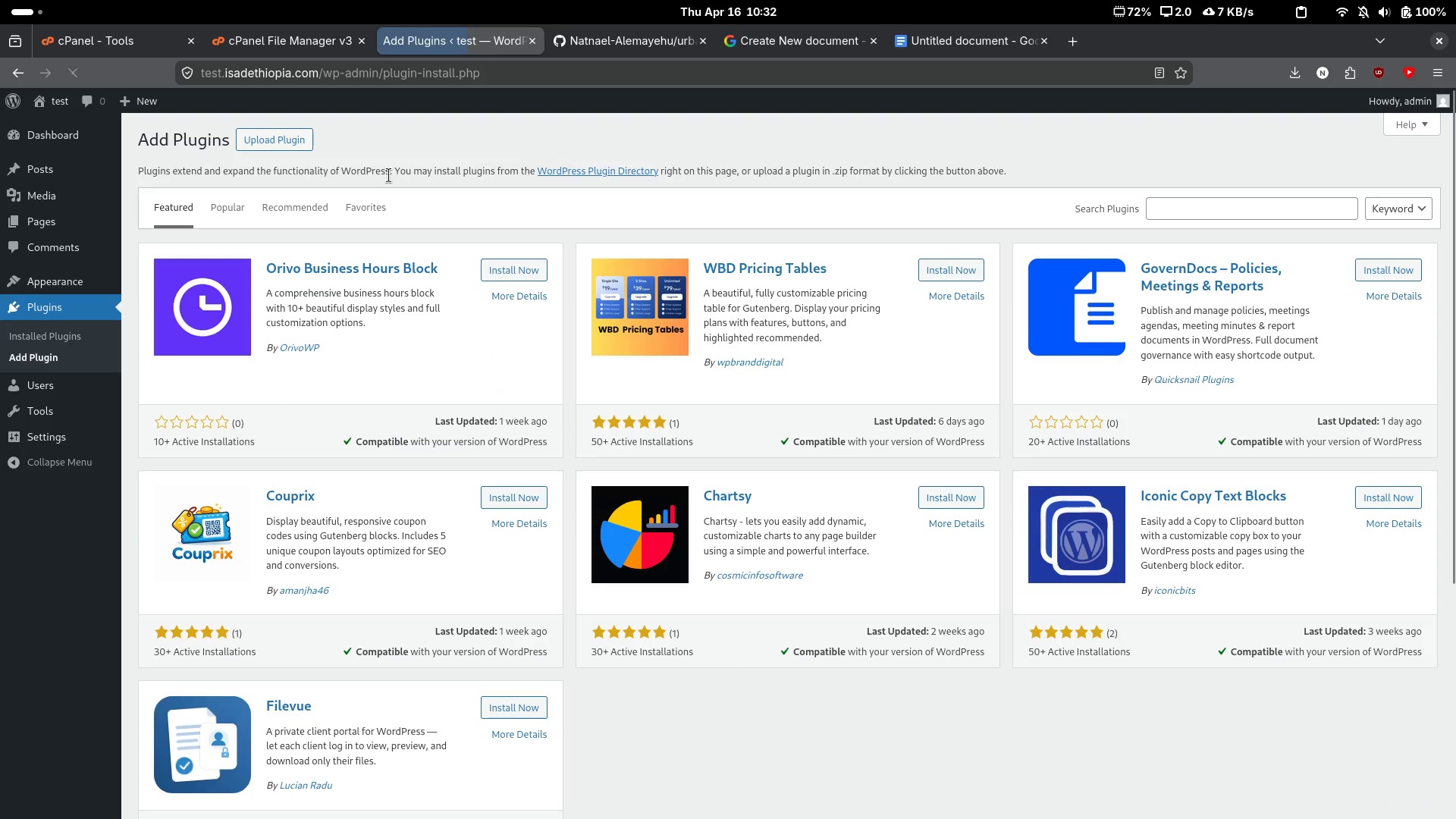 
left_click([284, 136])
 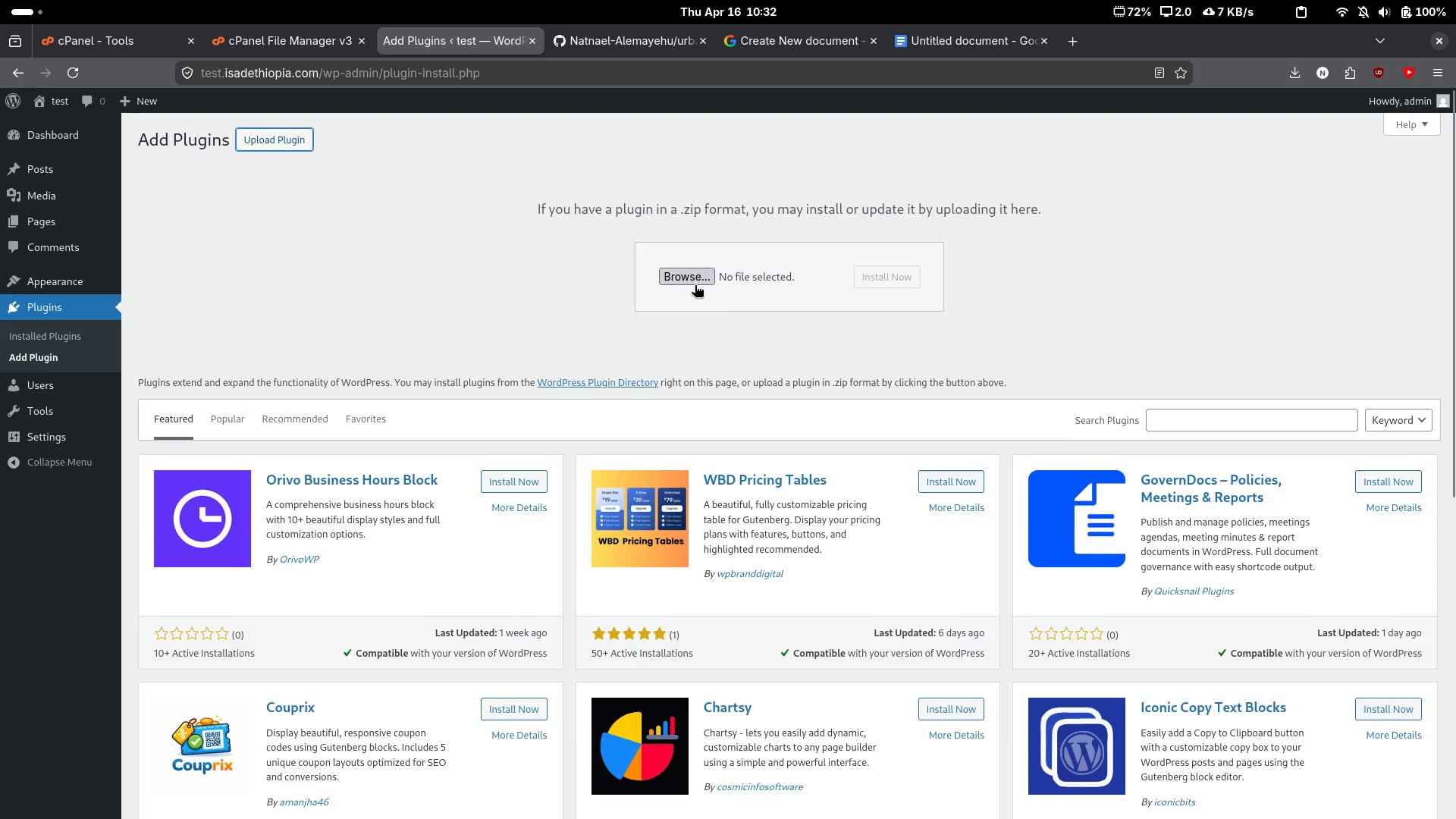 
left_click([695, 285])
 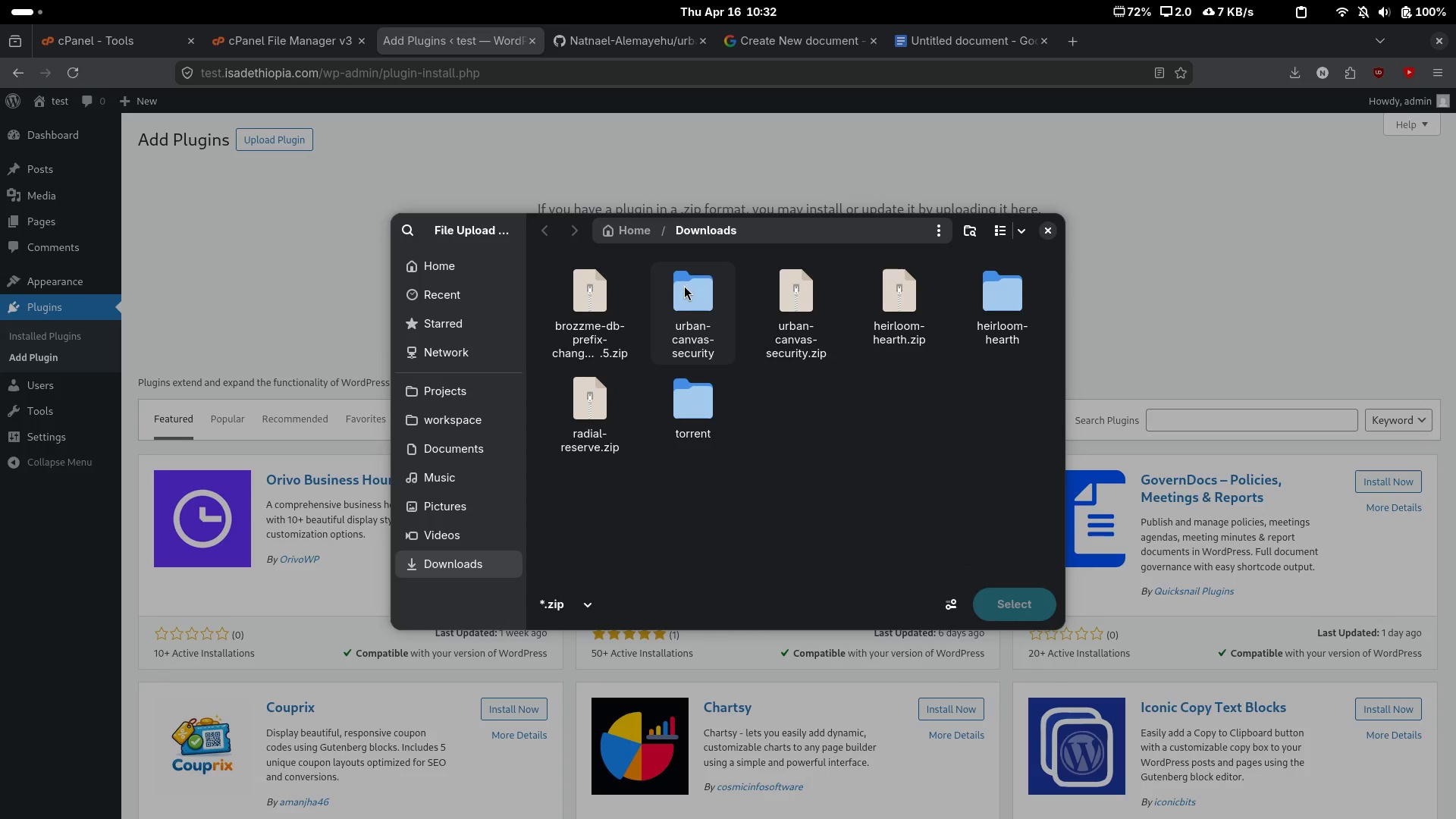 
left_click([819, 306])
 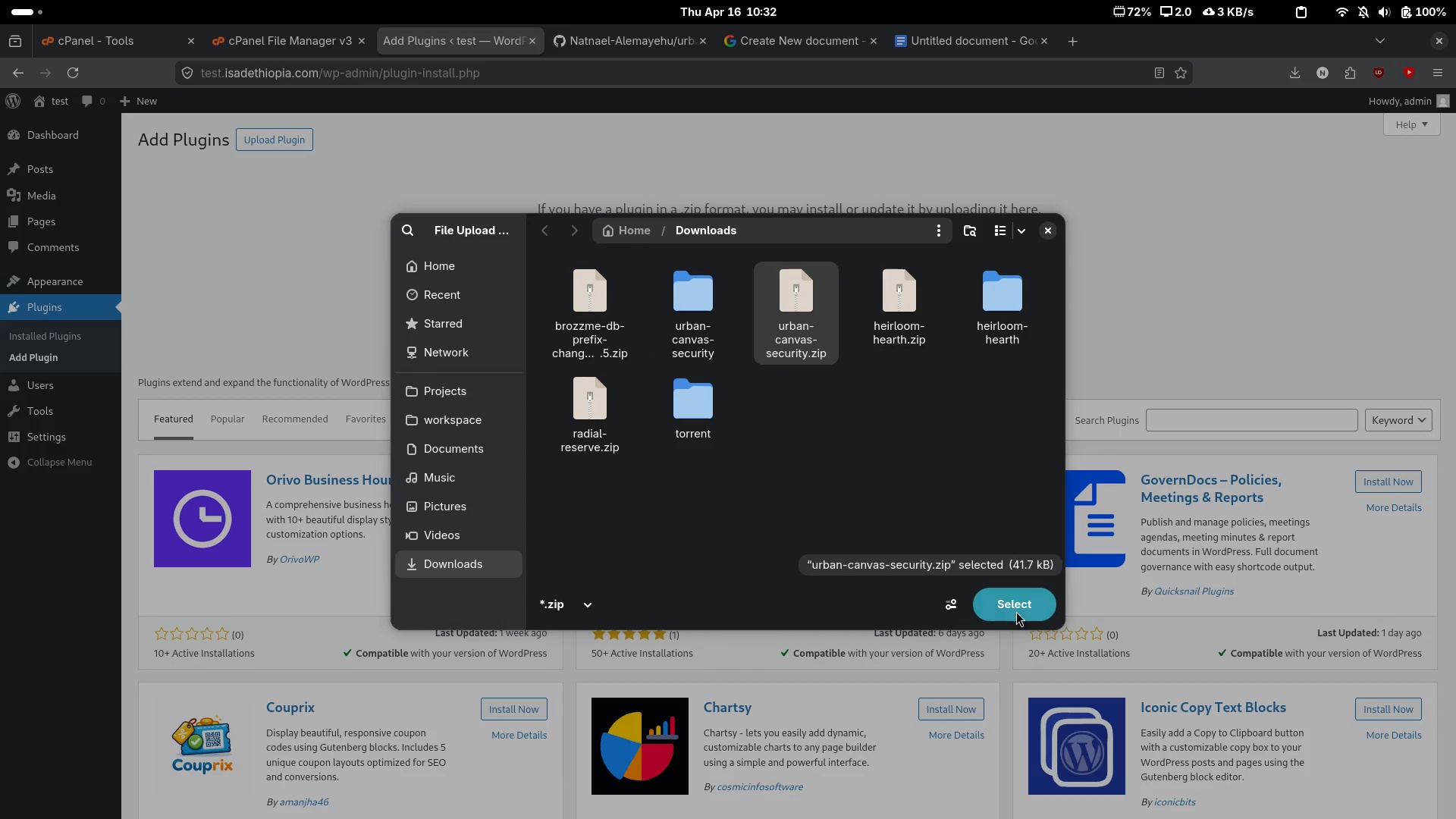 
left_click([1016, 611])
 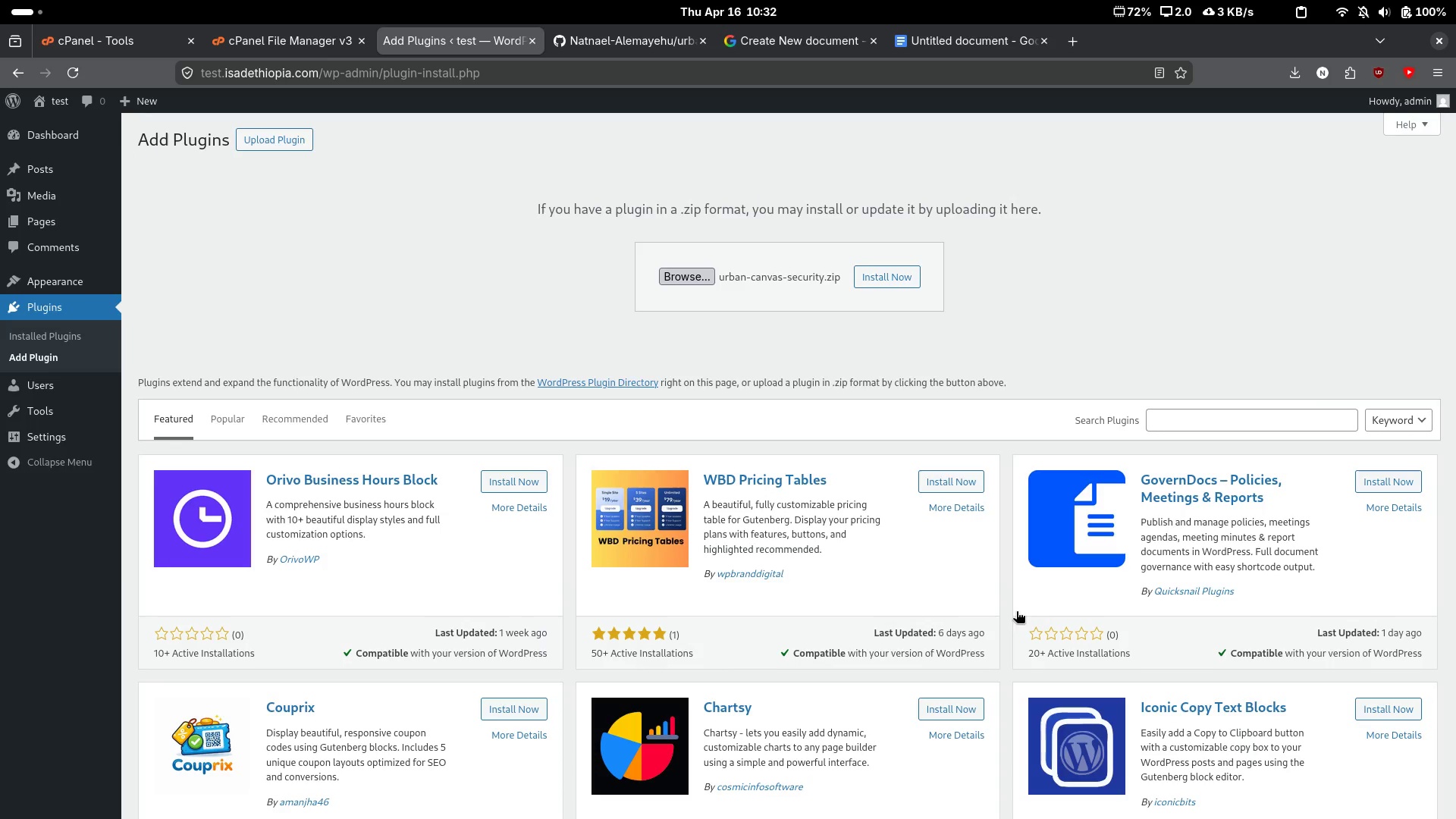 
wait(5.05)
 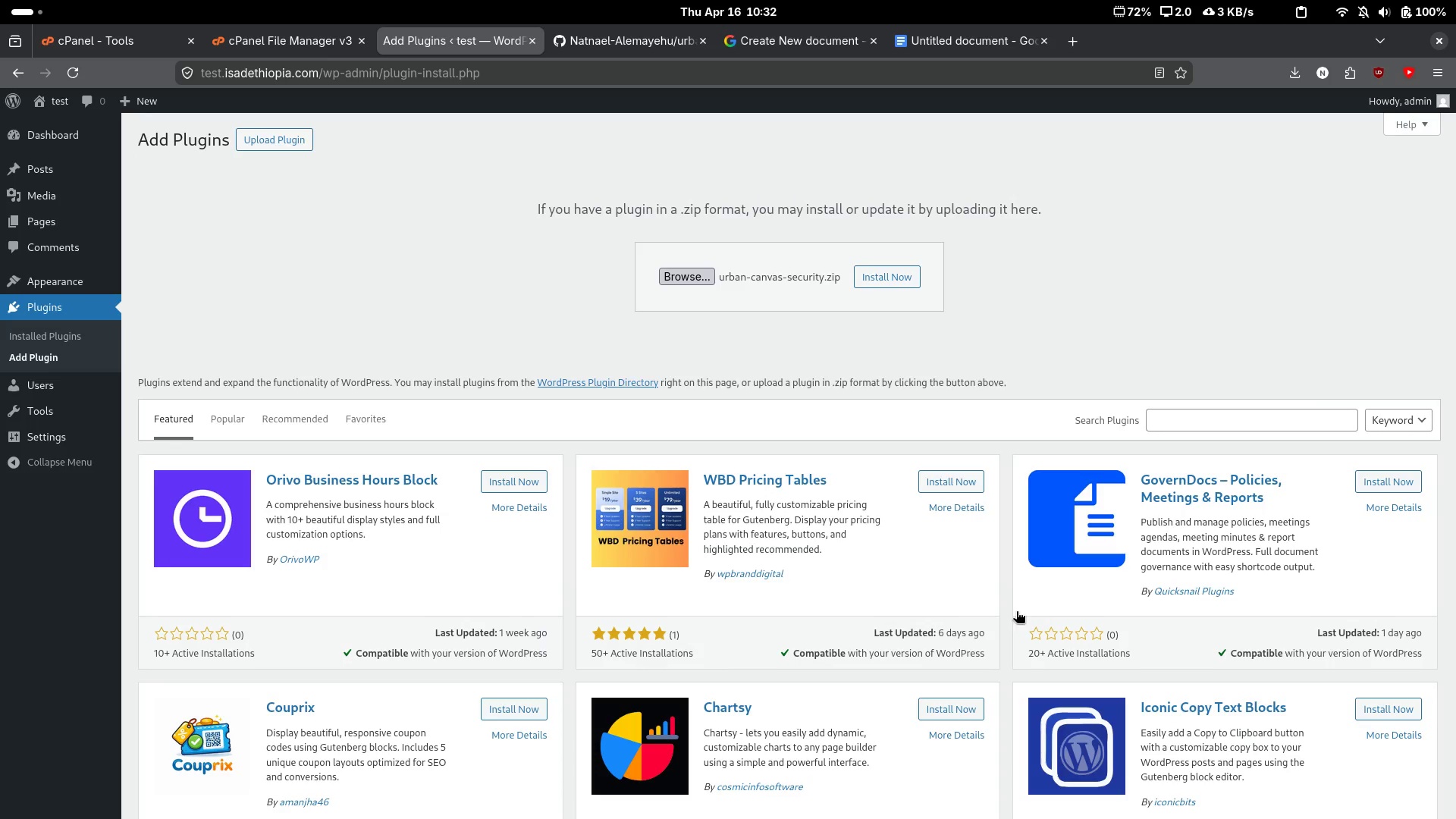 
left_click([896, 268])
 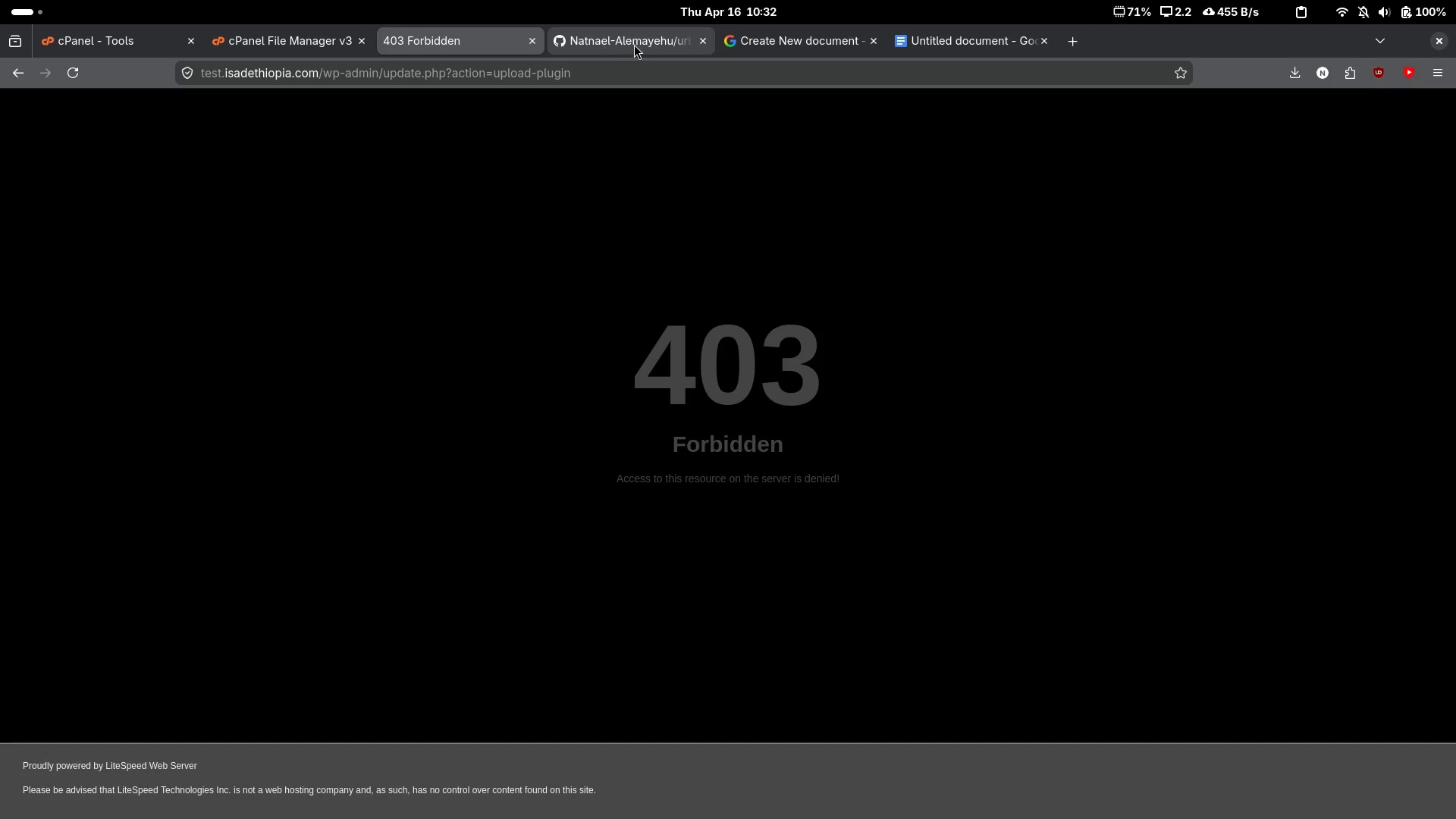 
left_click([849, 46])
 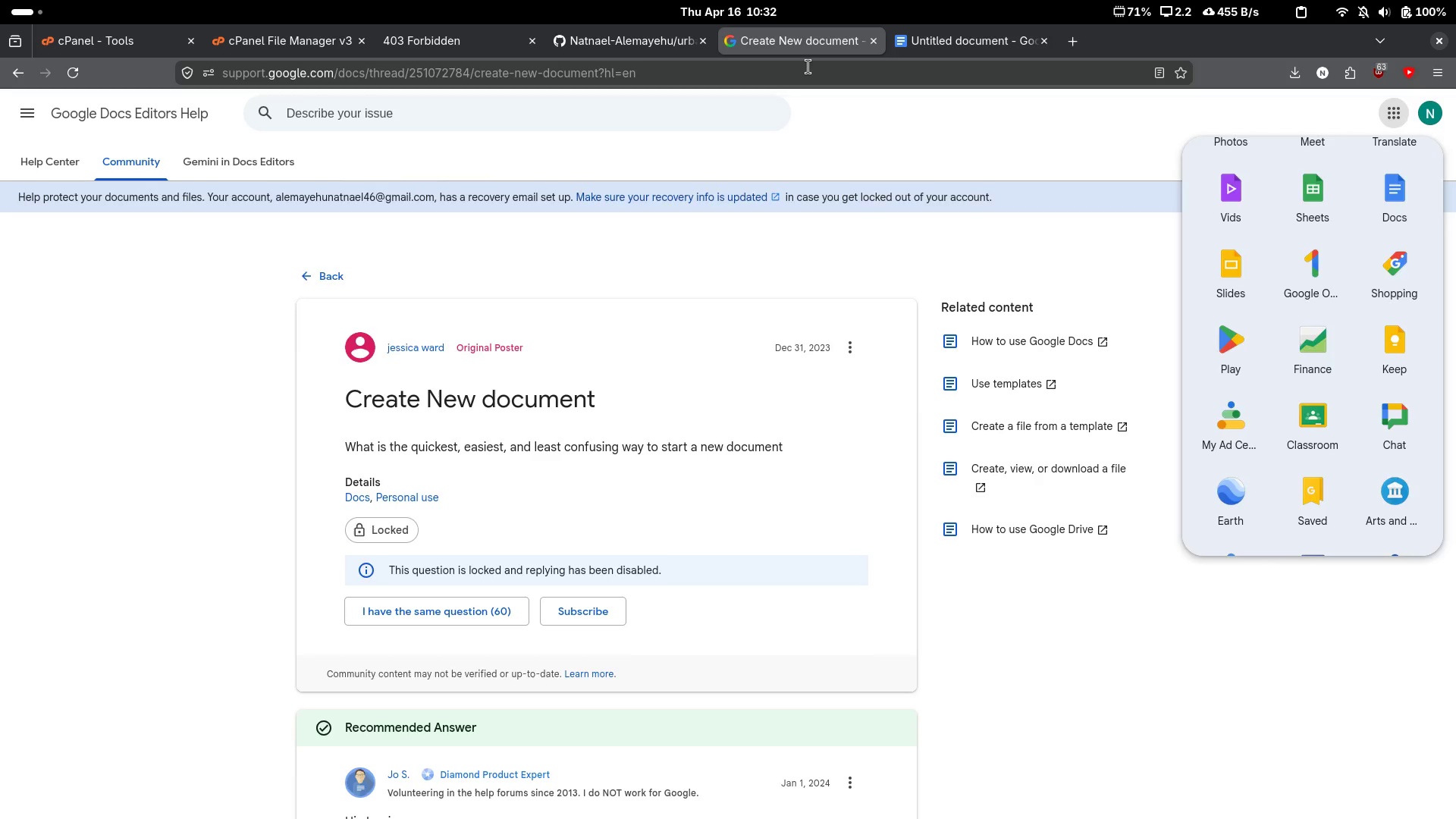 
left_click([808, 67])
 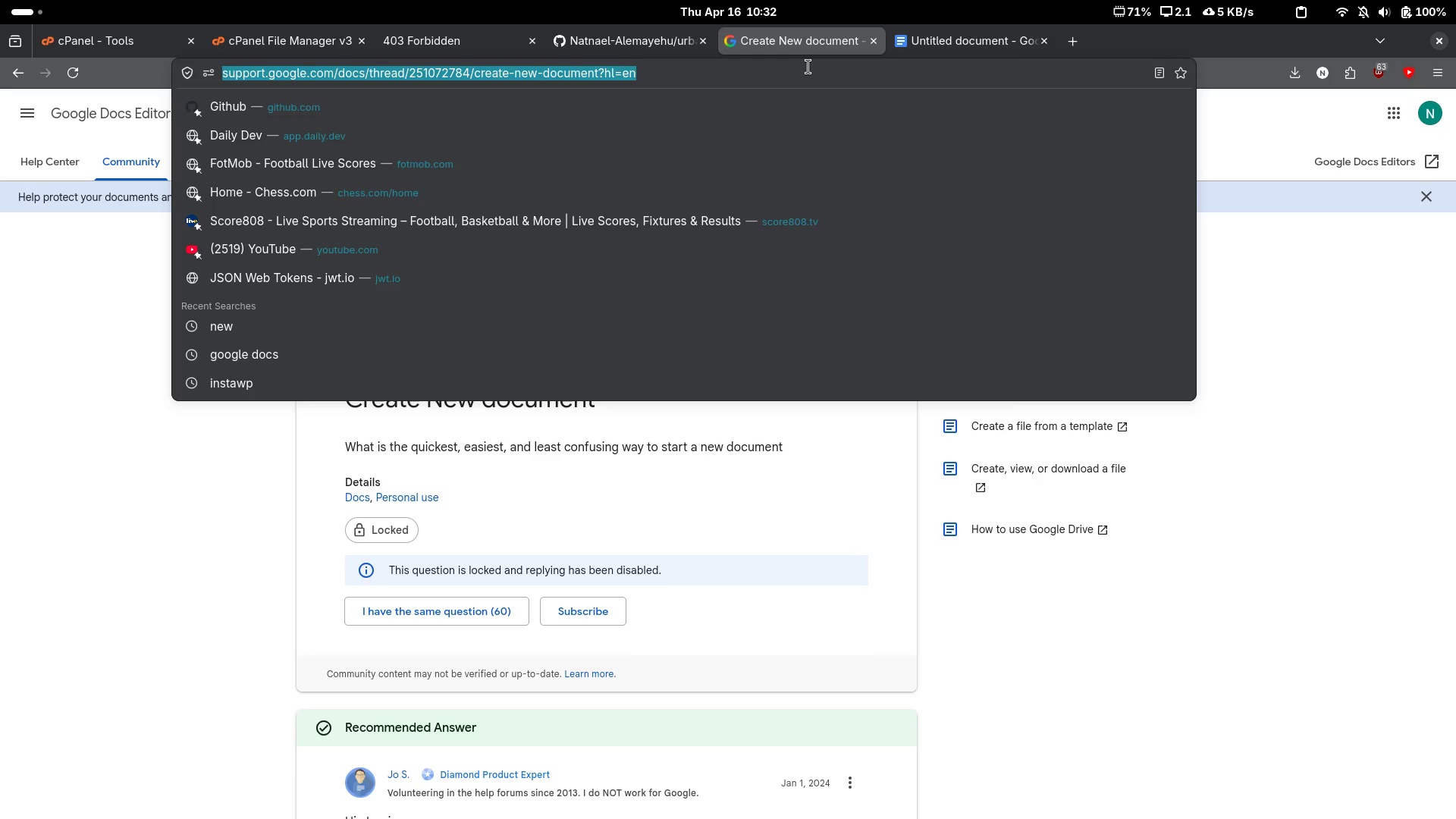 
type(plugin install 403 forbidden worp)
key(Backspace)
type(dpress )
 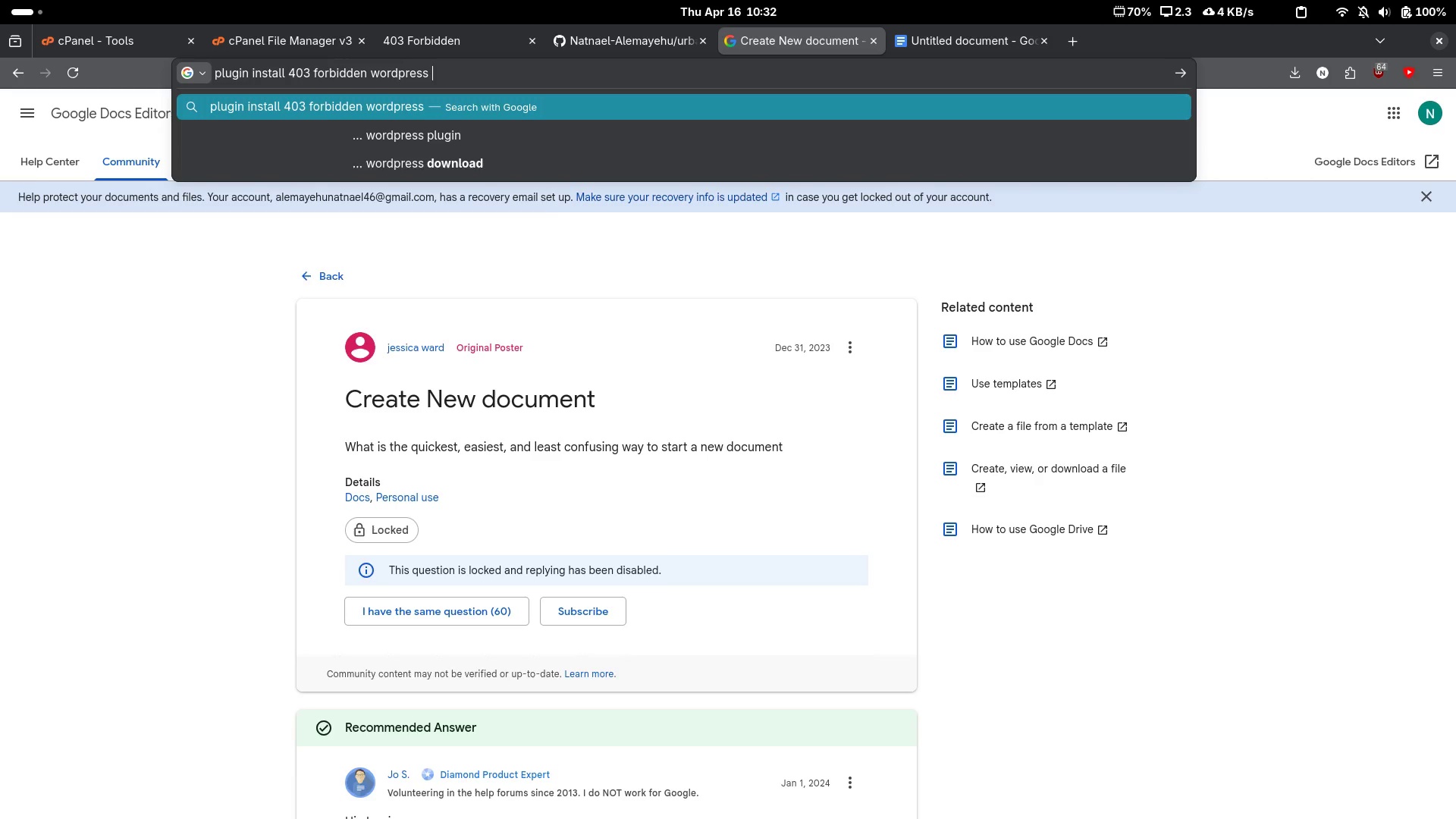 
key(Enter)
 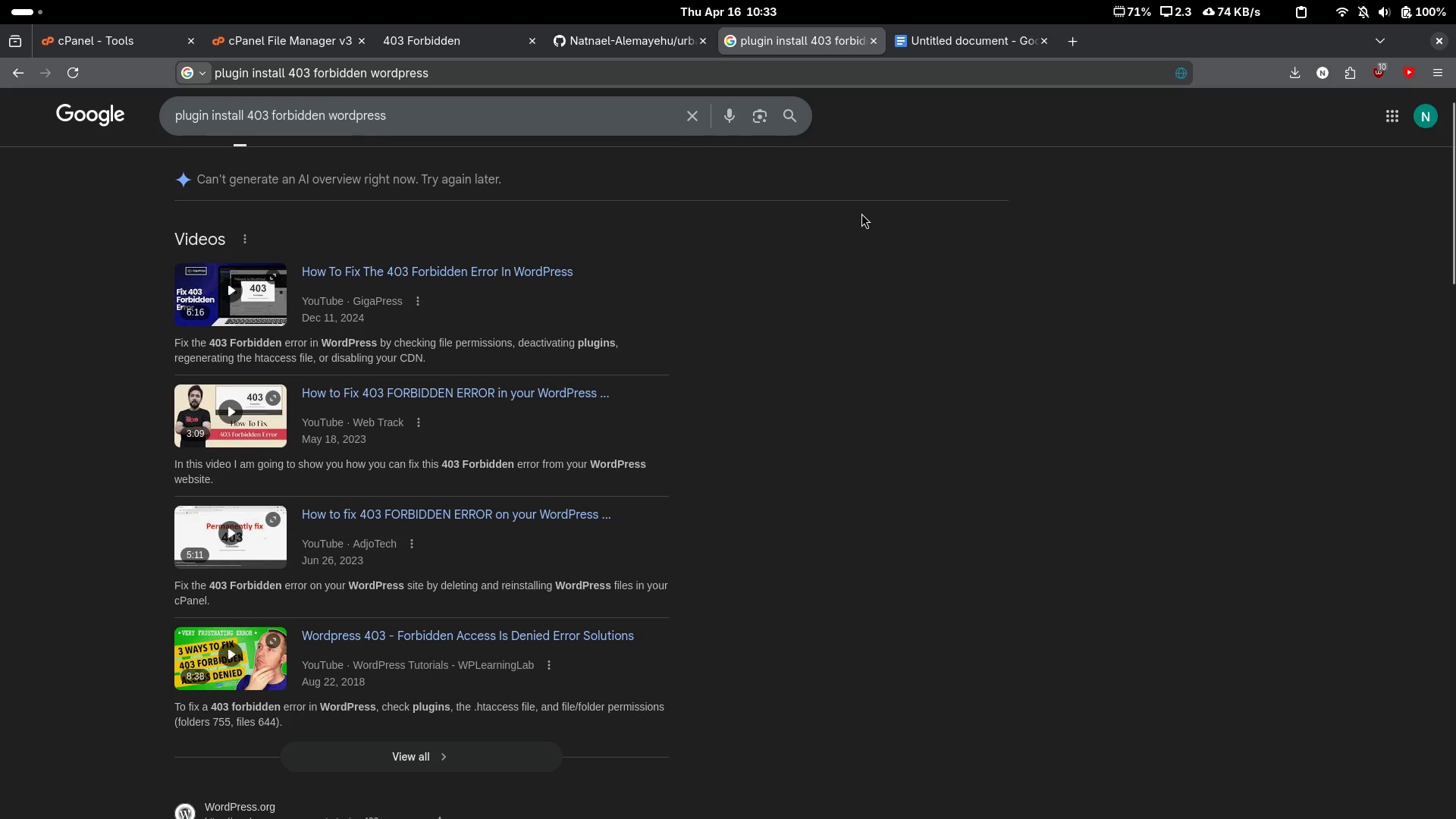 
wait(6.28)
 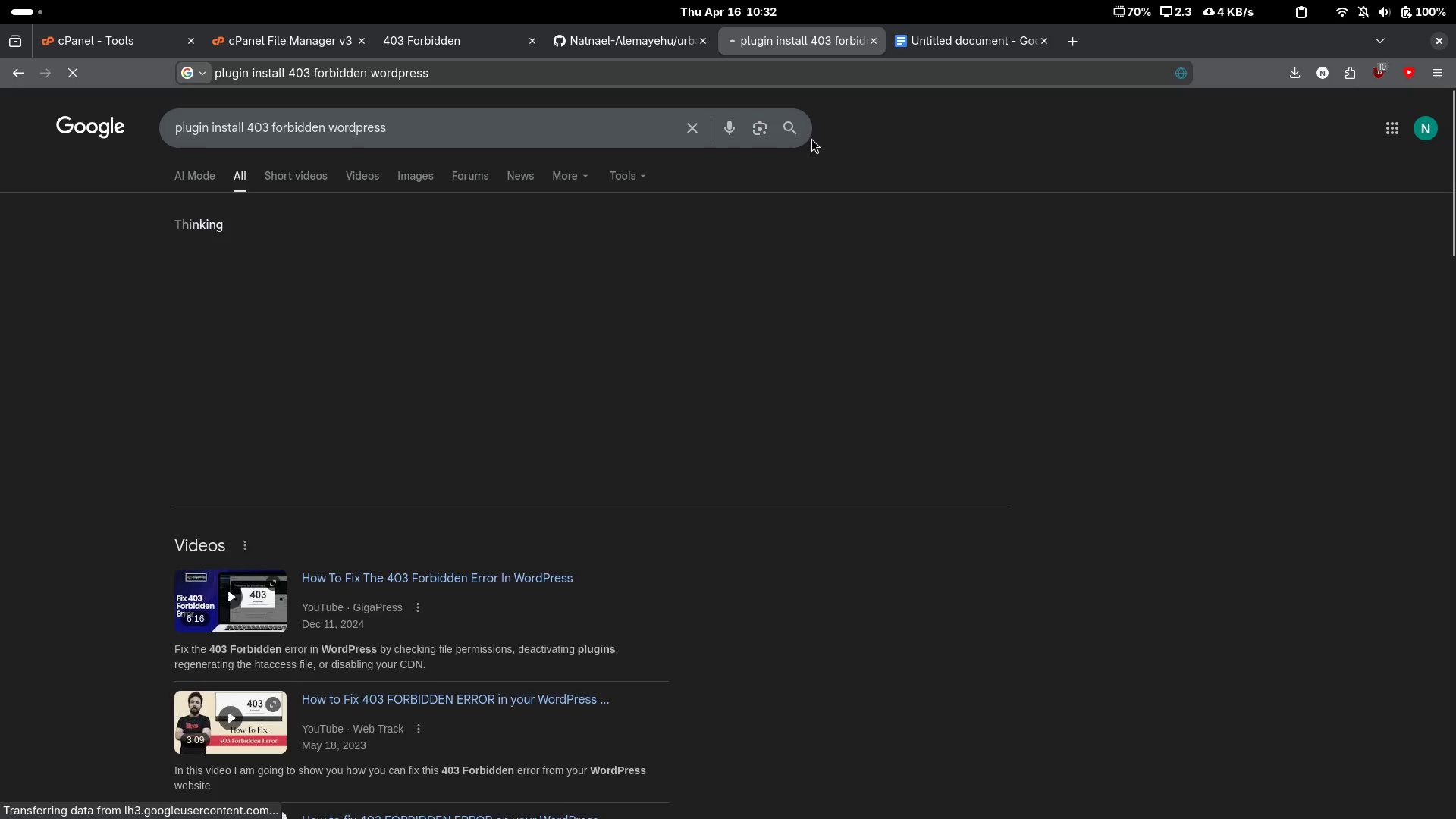 
scroll: coordinate [861, 213], scroll_direction: down, amount: 15.0
 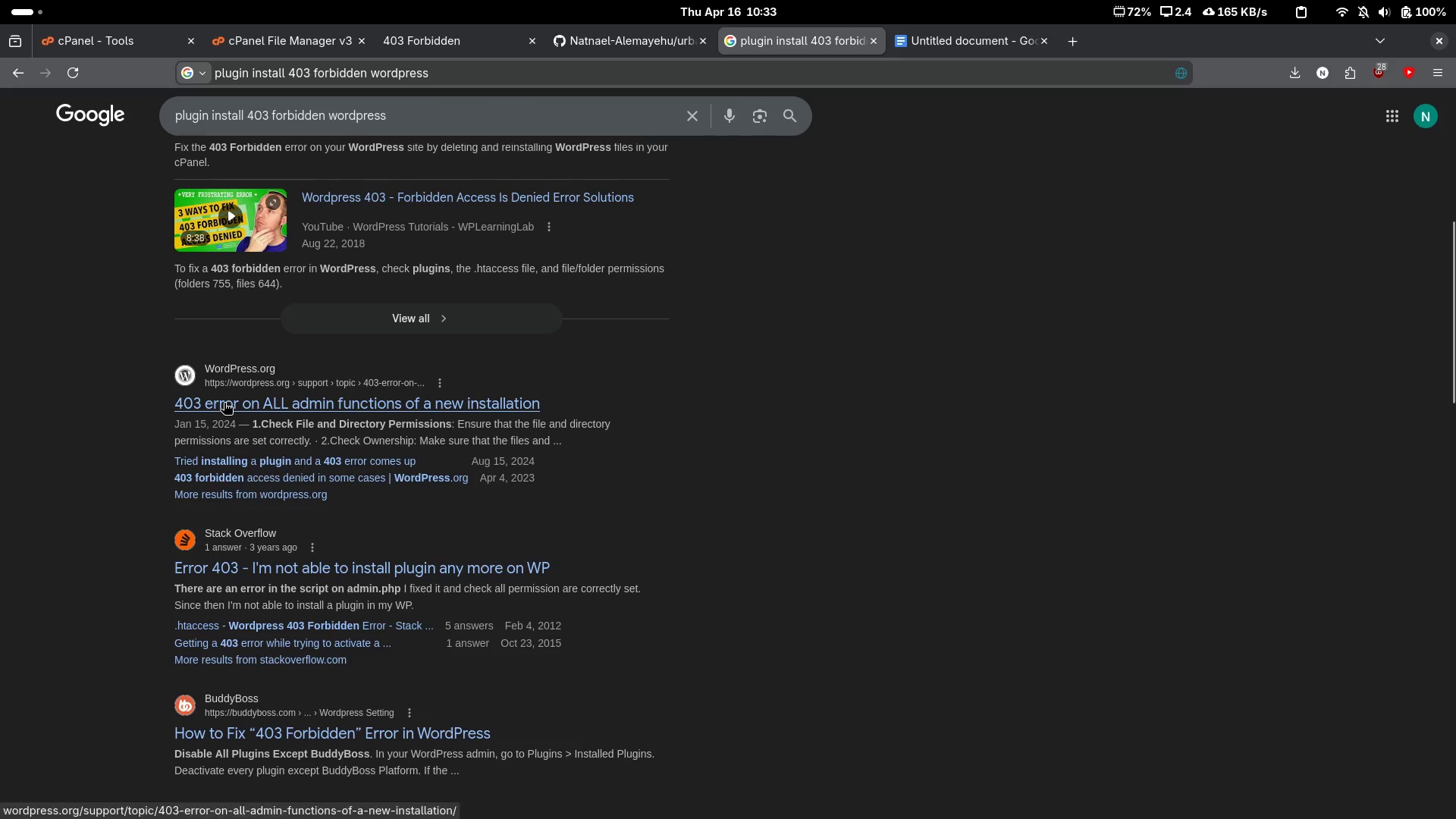 
left_click([140, 428])
 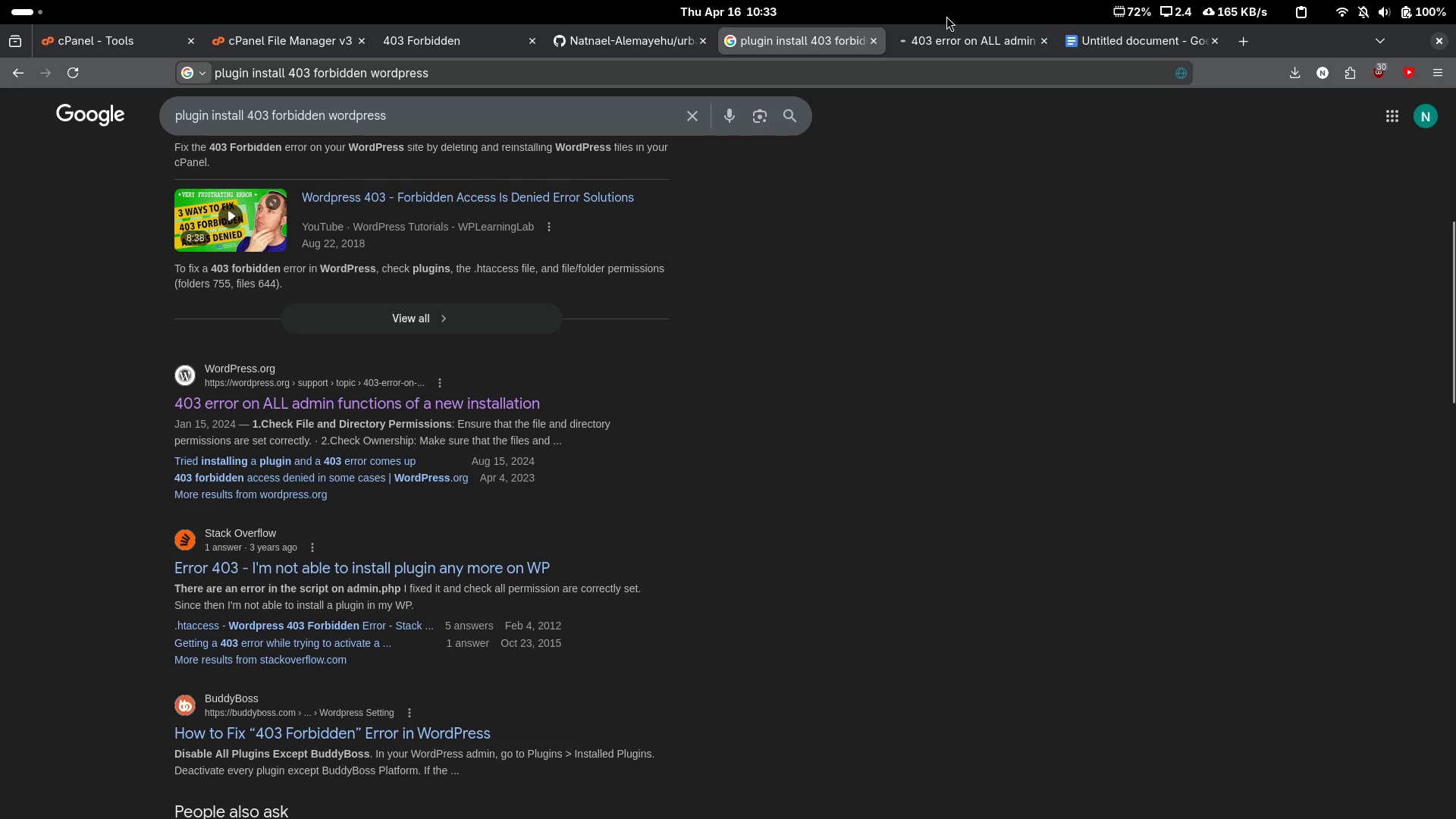 
left_click([956, 55])
 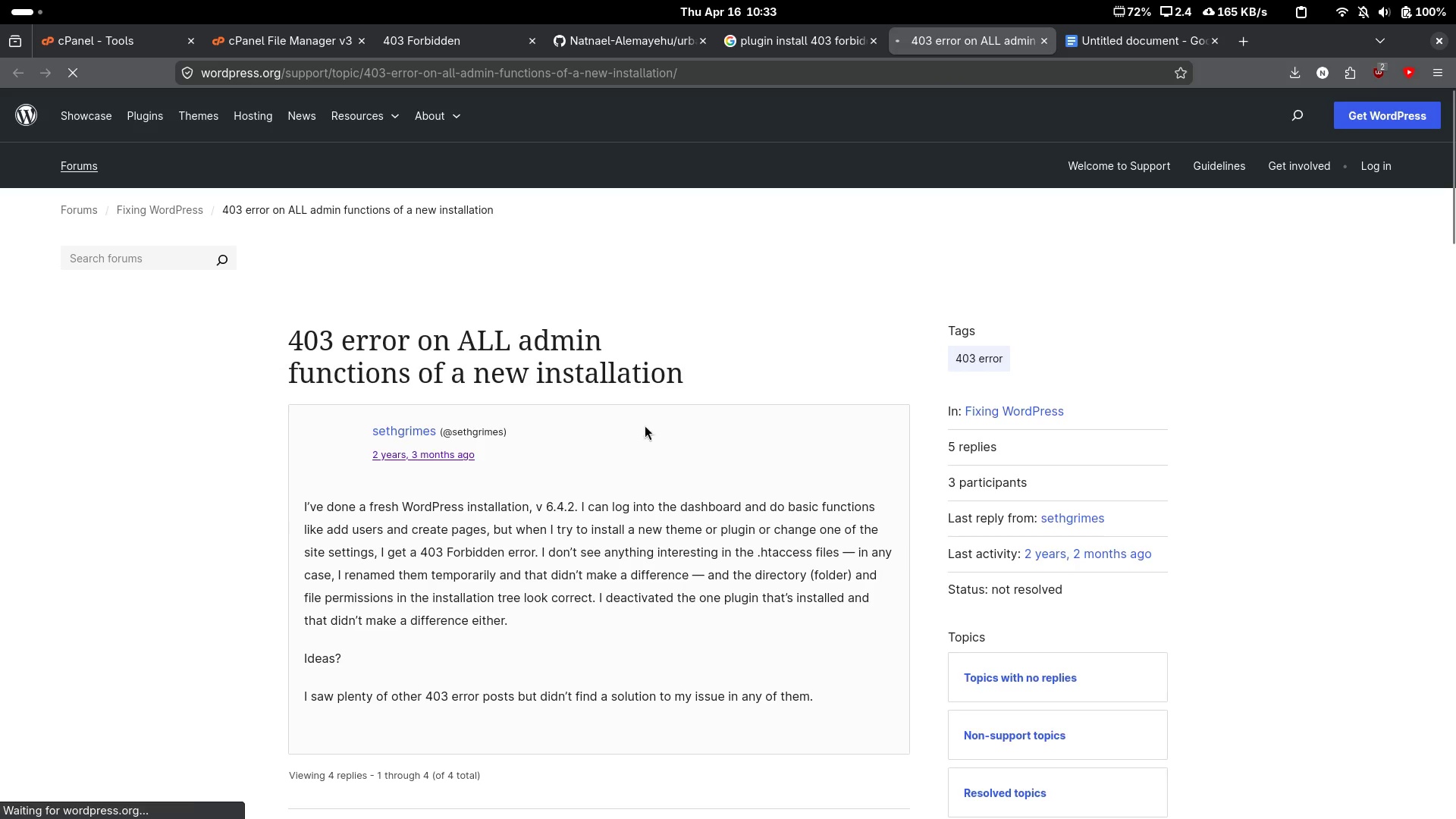 
scroll: coordinate [180, 585], scroll_direction: down, amount: 6.0
 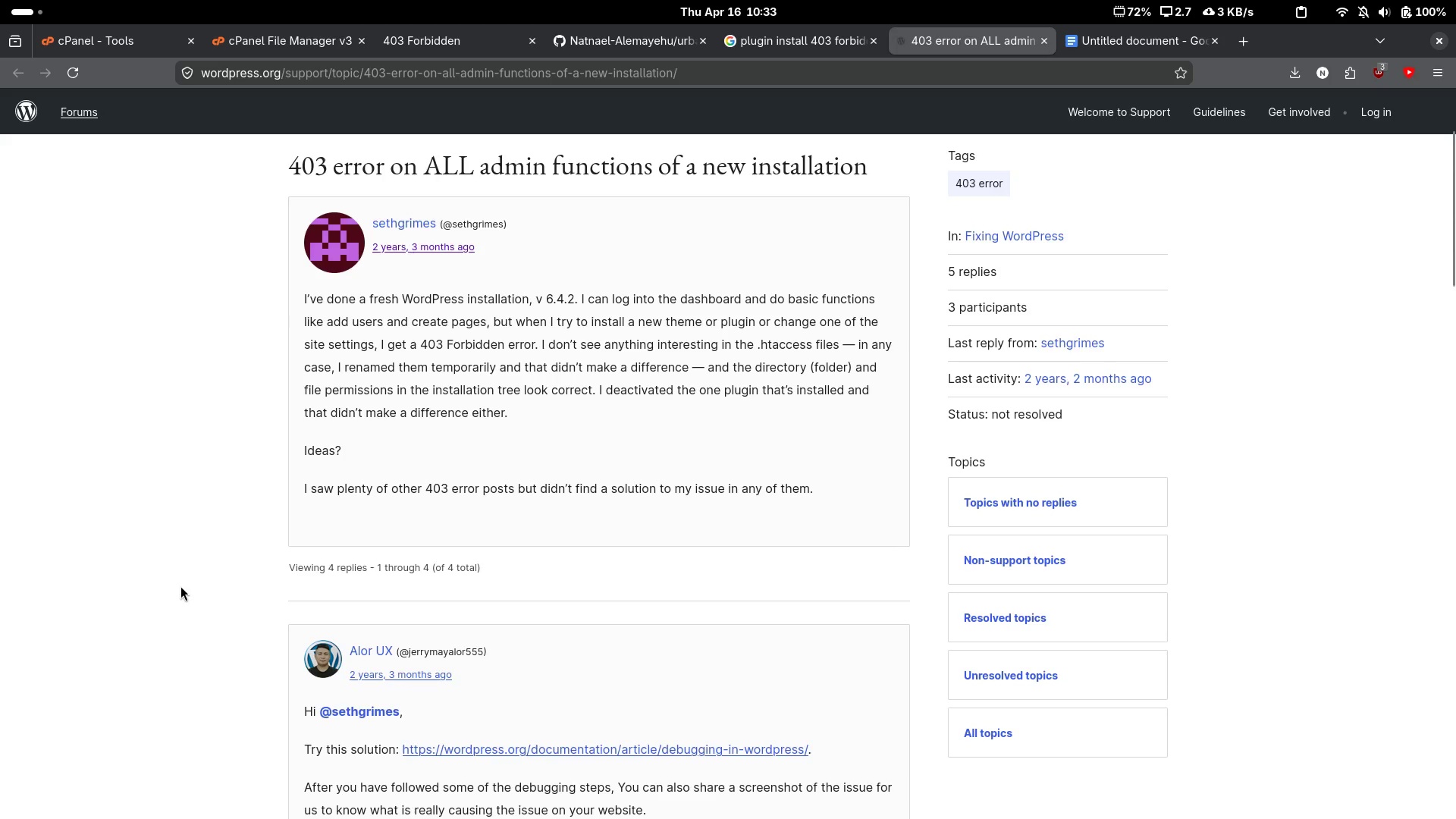 
wait(13.2)
 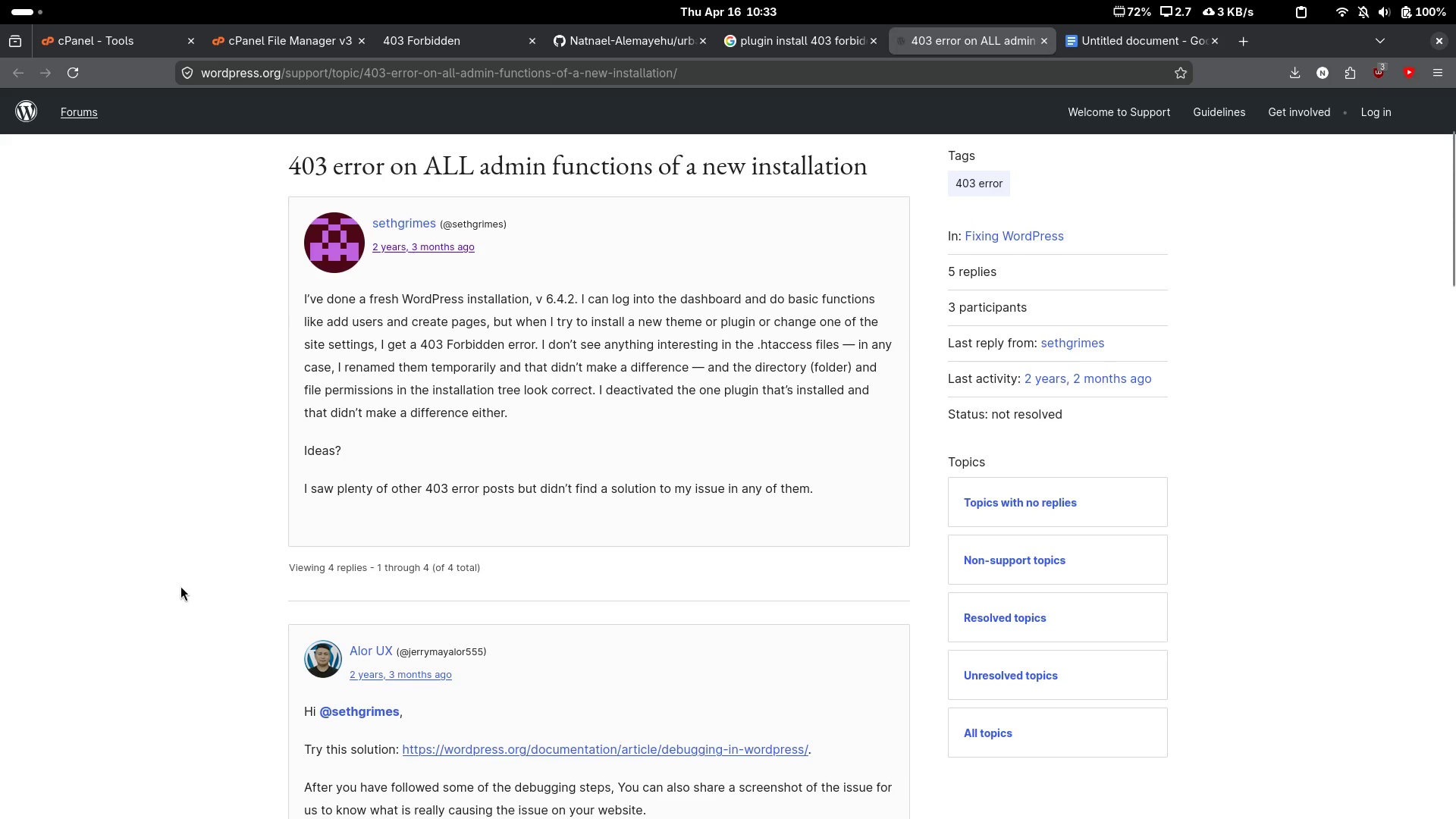 
scroll: coordinate [228, 582], scroll_direction: down, amount: 19.0
 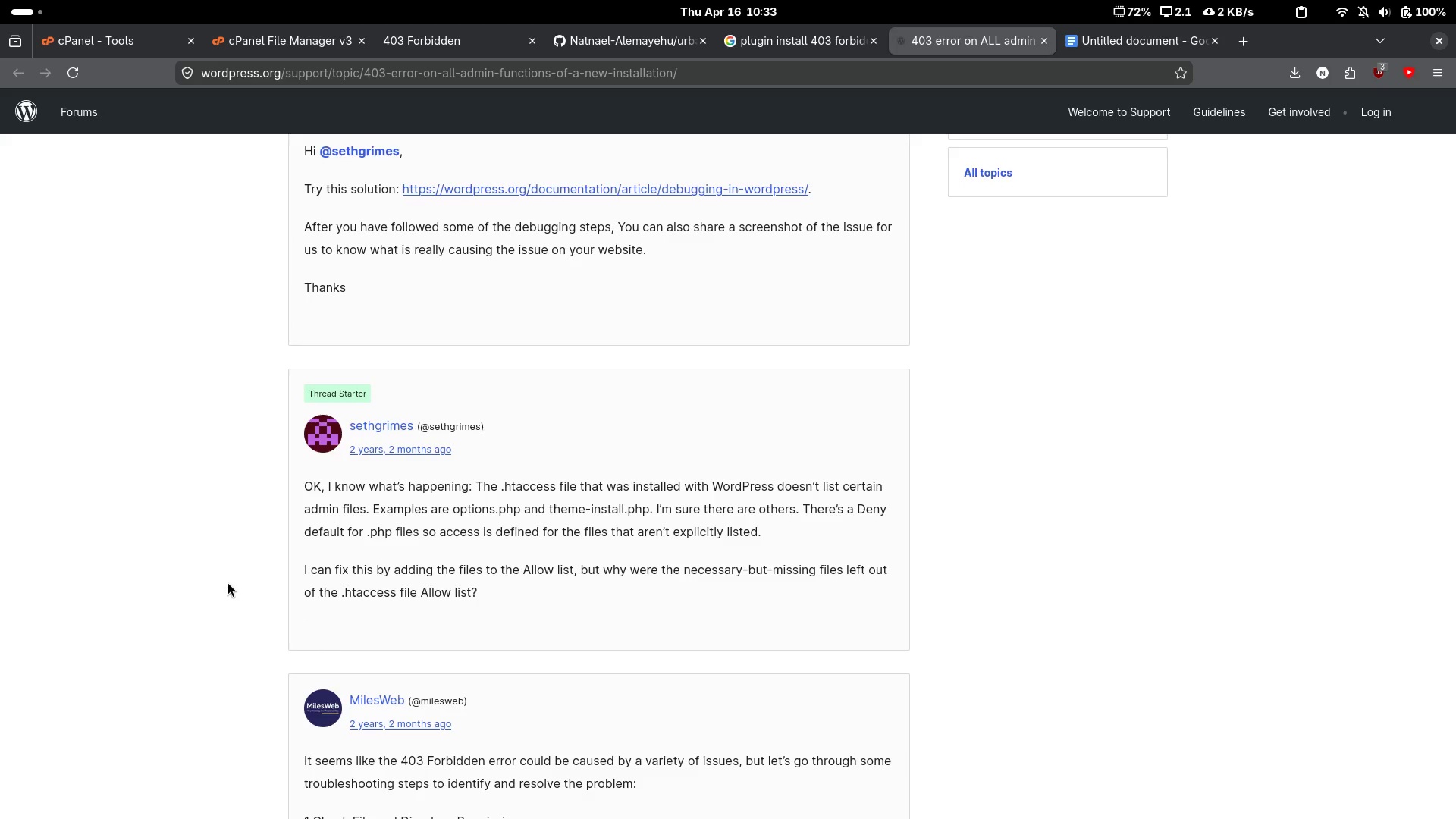 
wait(10.21)
 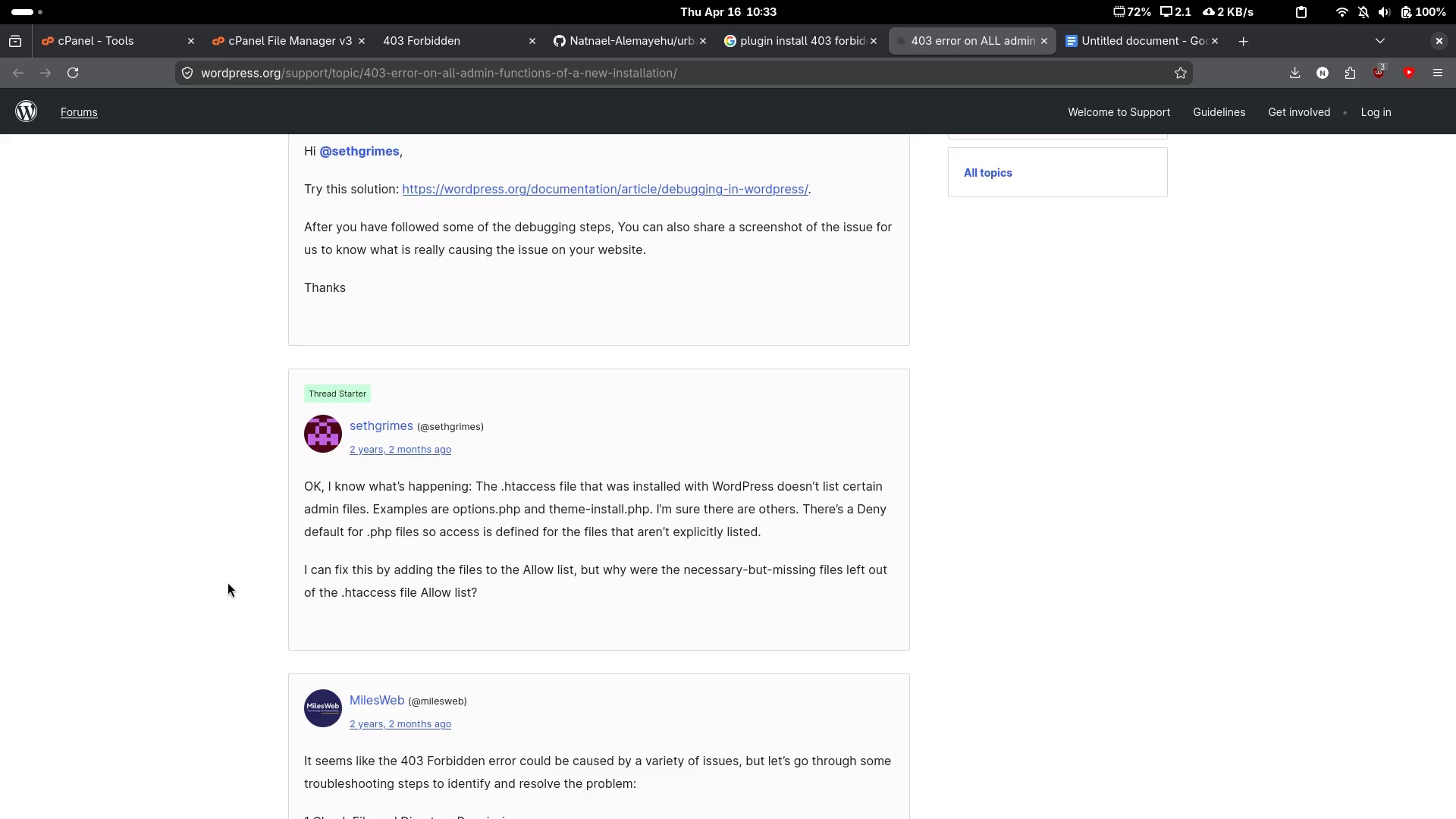 
scroll: coordinate [228, 582], scroll_direction: down, amount: 7.0
 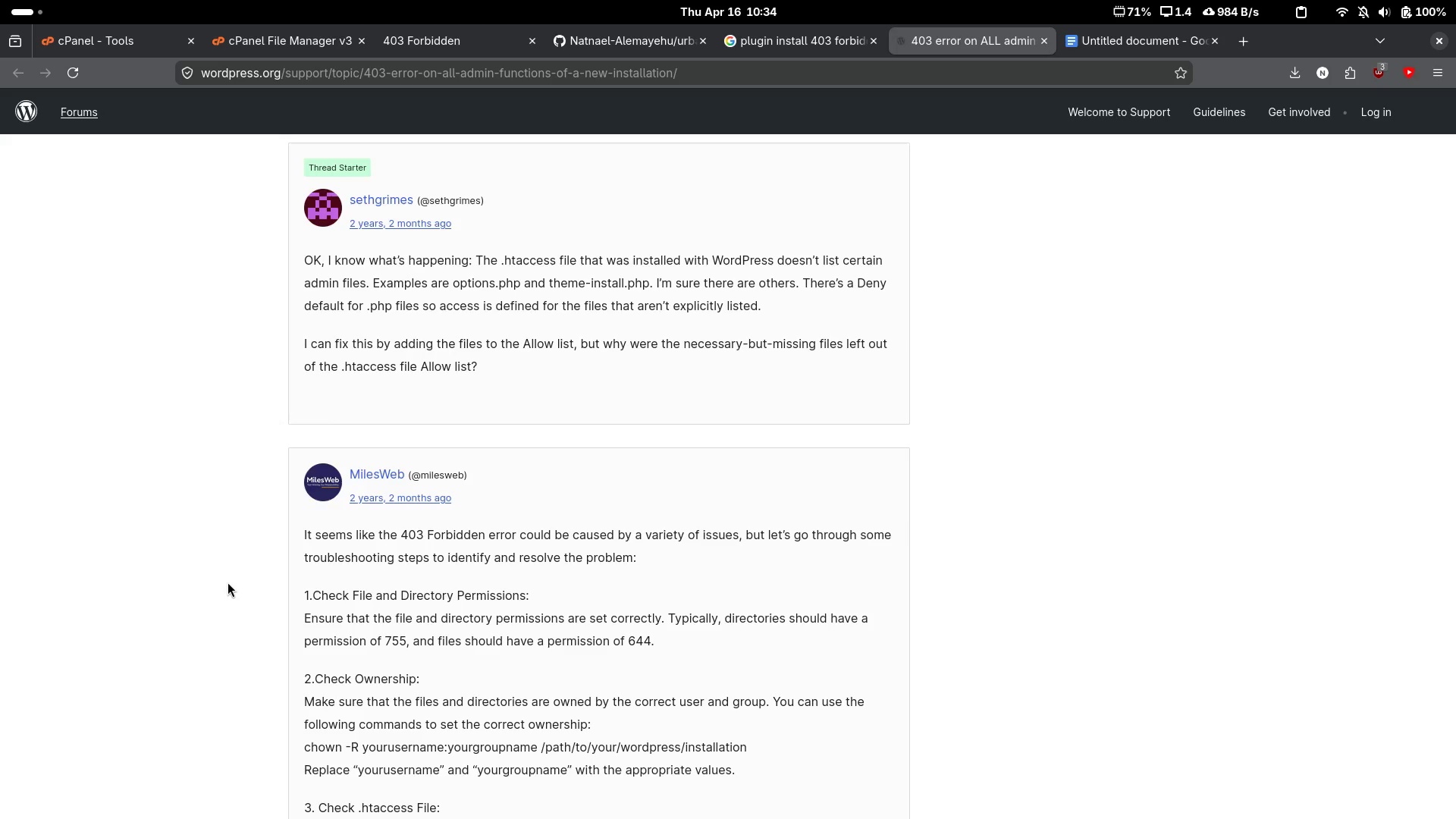 
wait(33.39)
 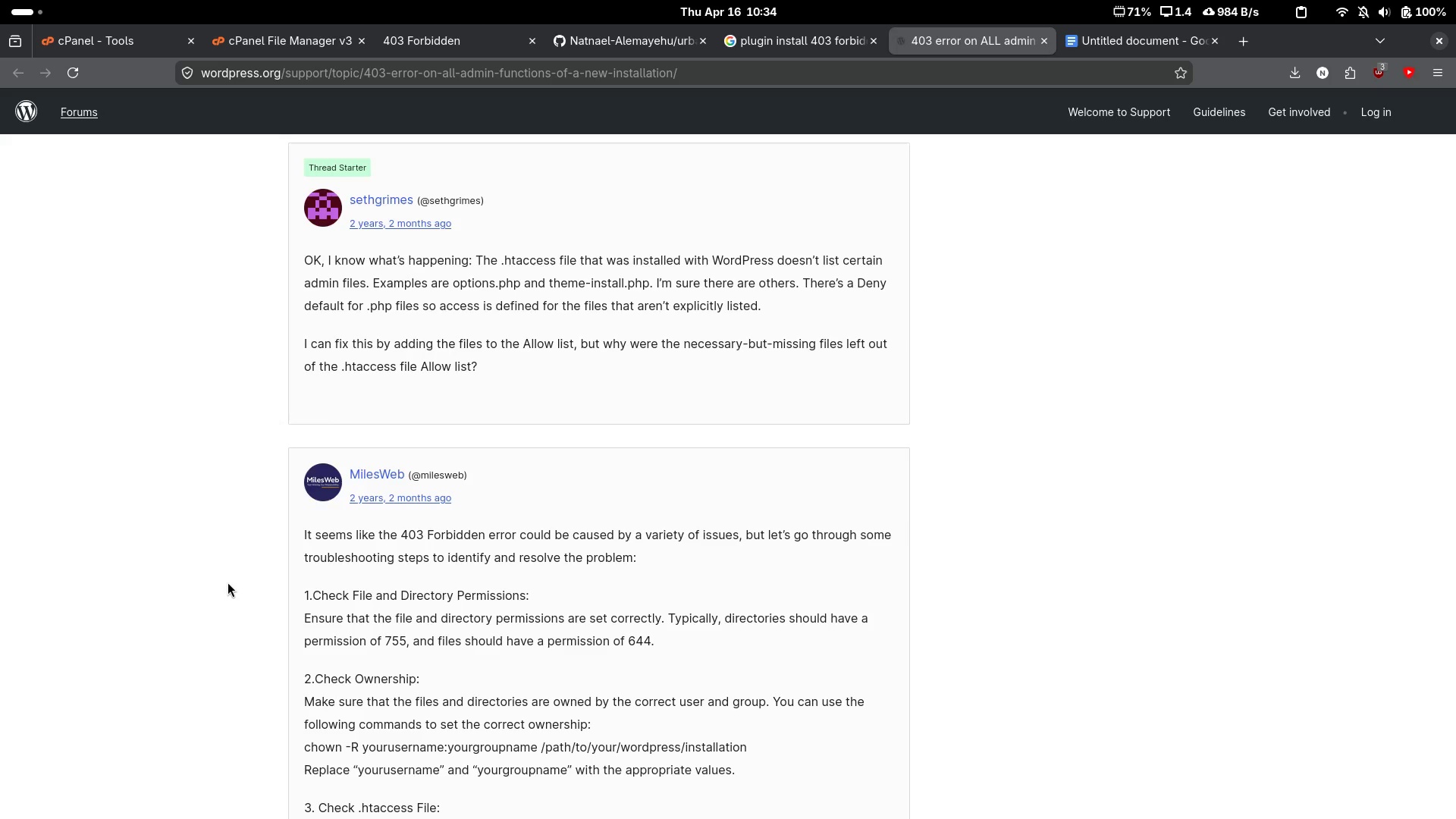 
scroll: coordinate [228, 582], scroll_direction: down, amount: 10.0
 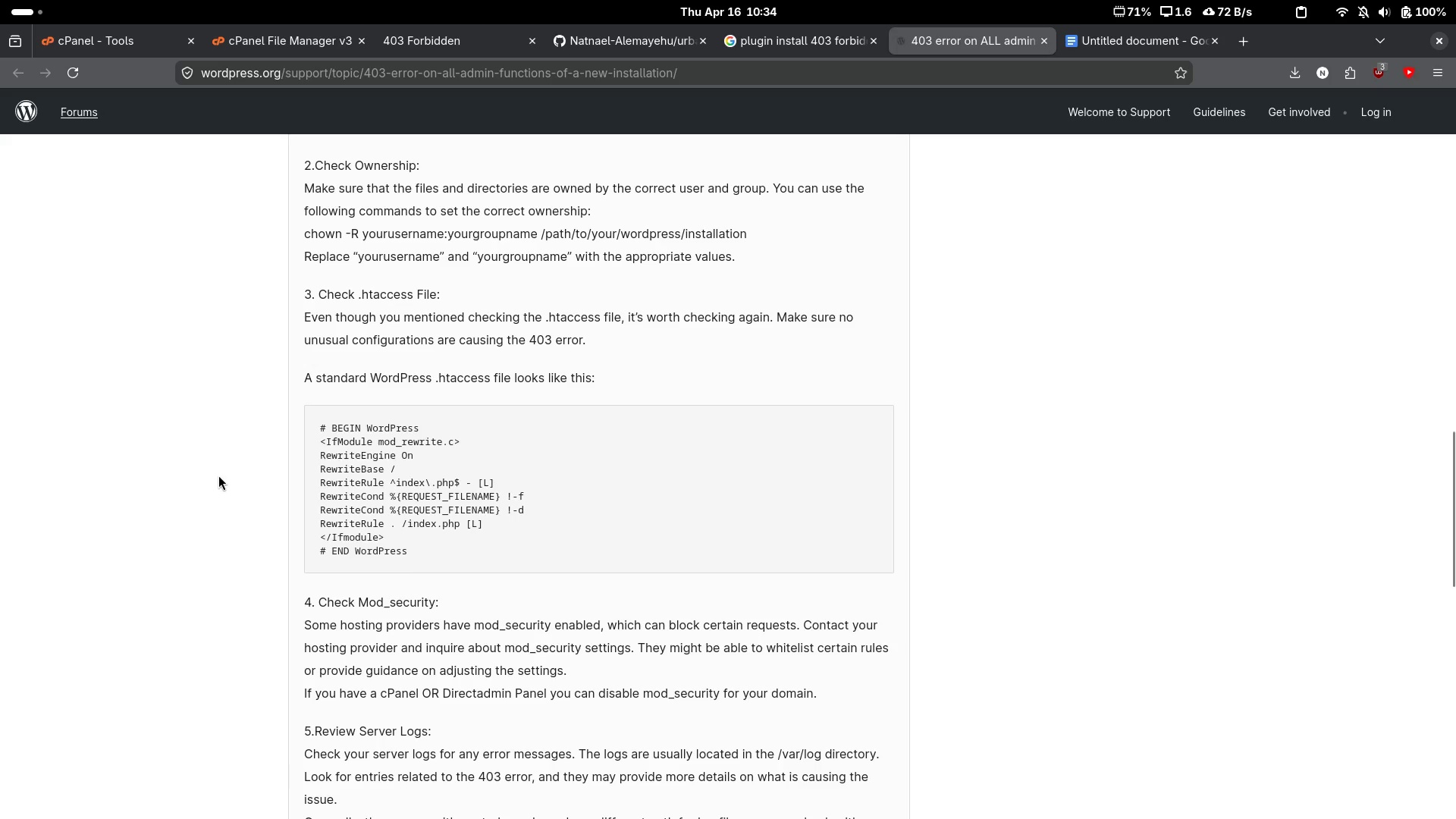 
scroll: coordinate [234, 447], scroll_direction: up, amount: 9.0
 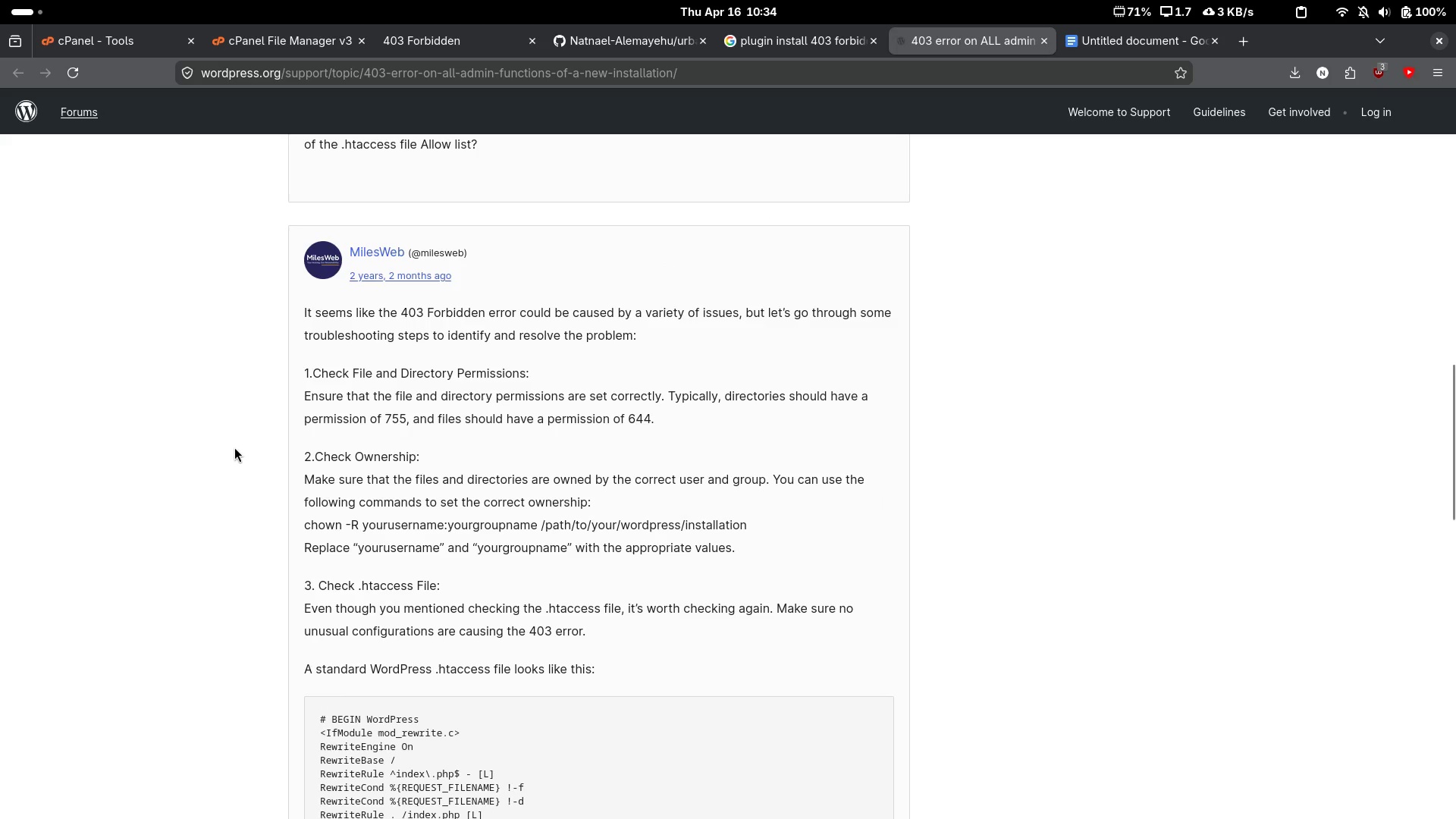 
scroll: coordinate [234, 447], scroll_direction: down, amount: 3.0
 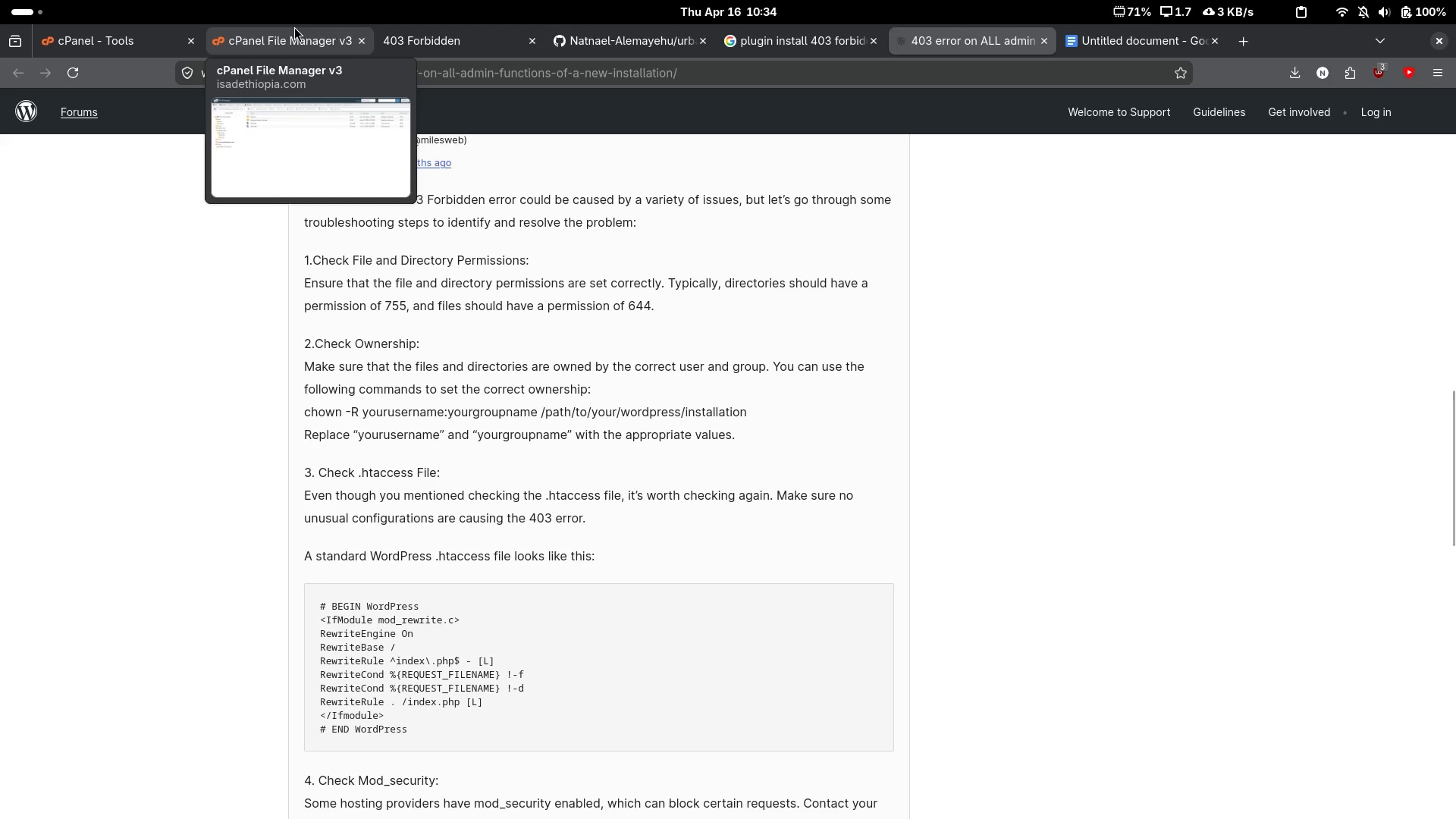 
left_click([294, 27])
 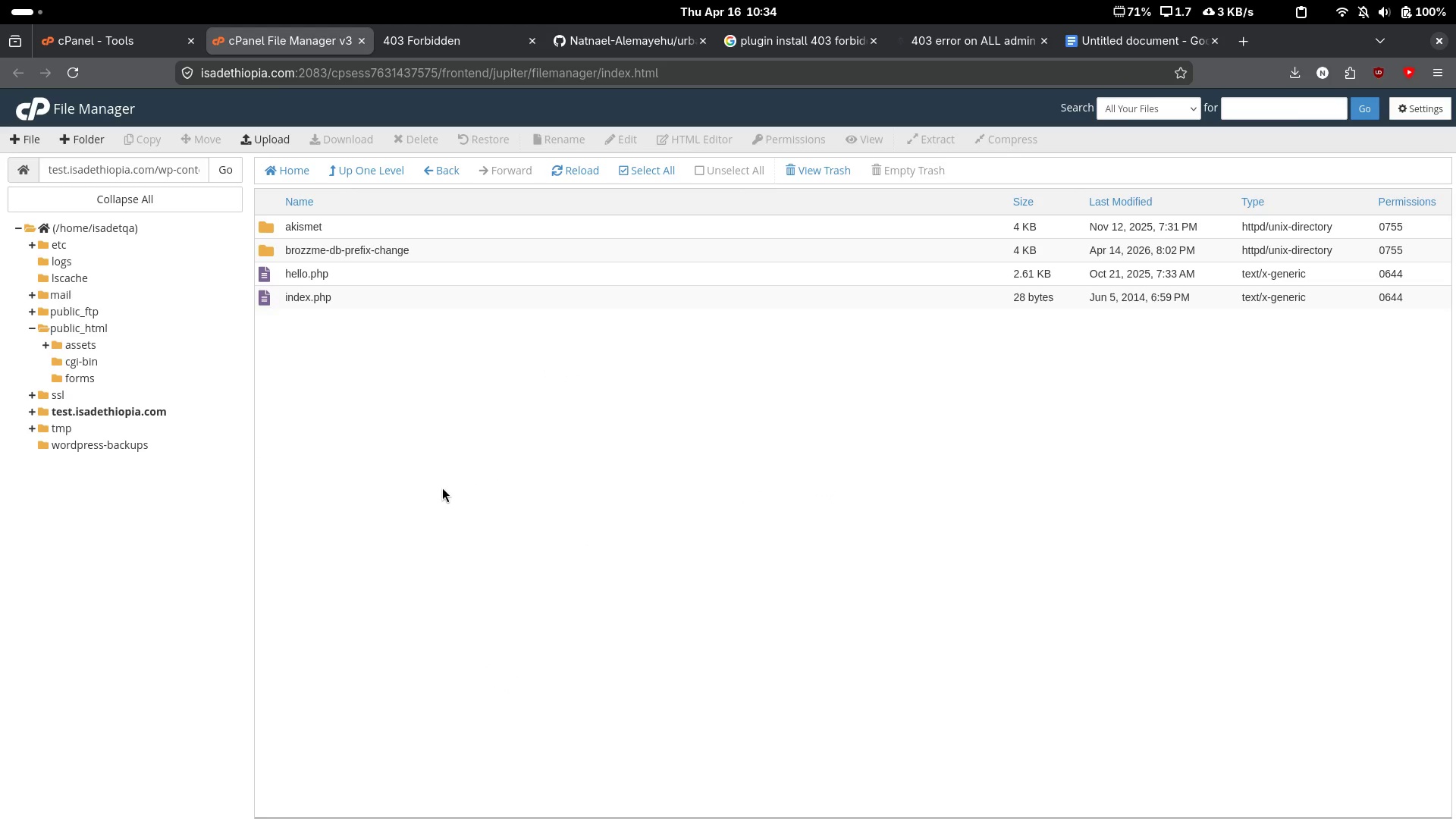 
left_click([442, 487])
 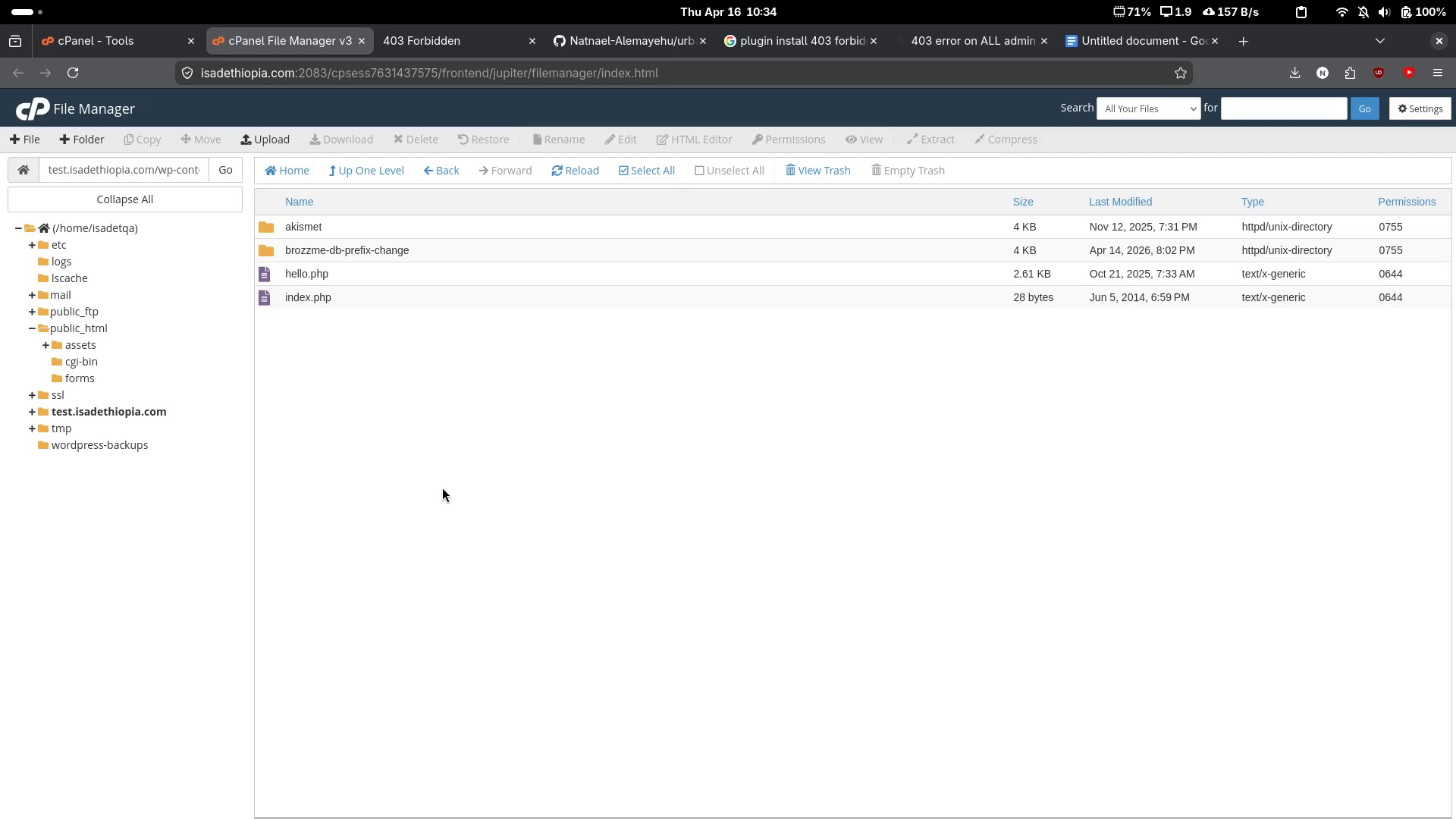 
left_click([228, 385])
 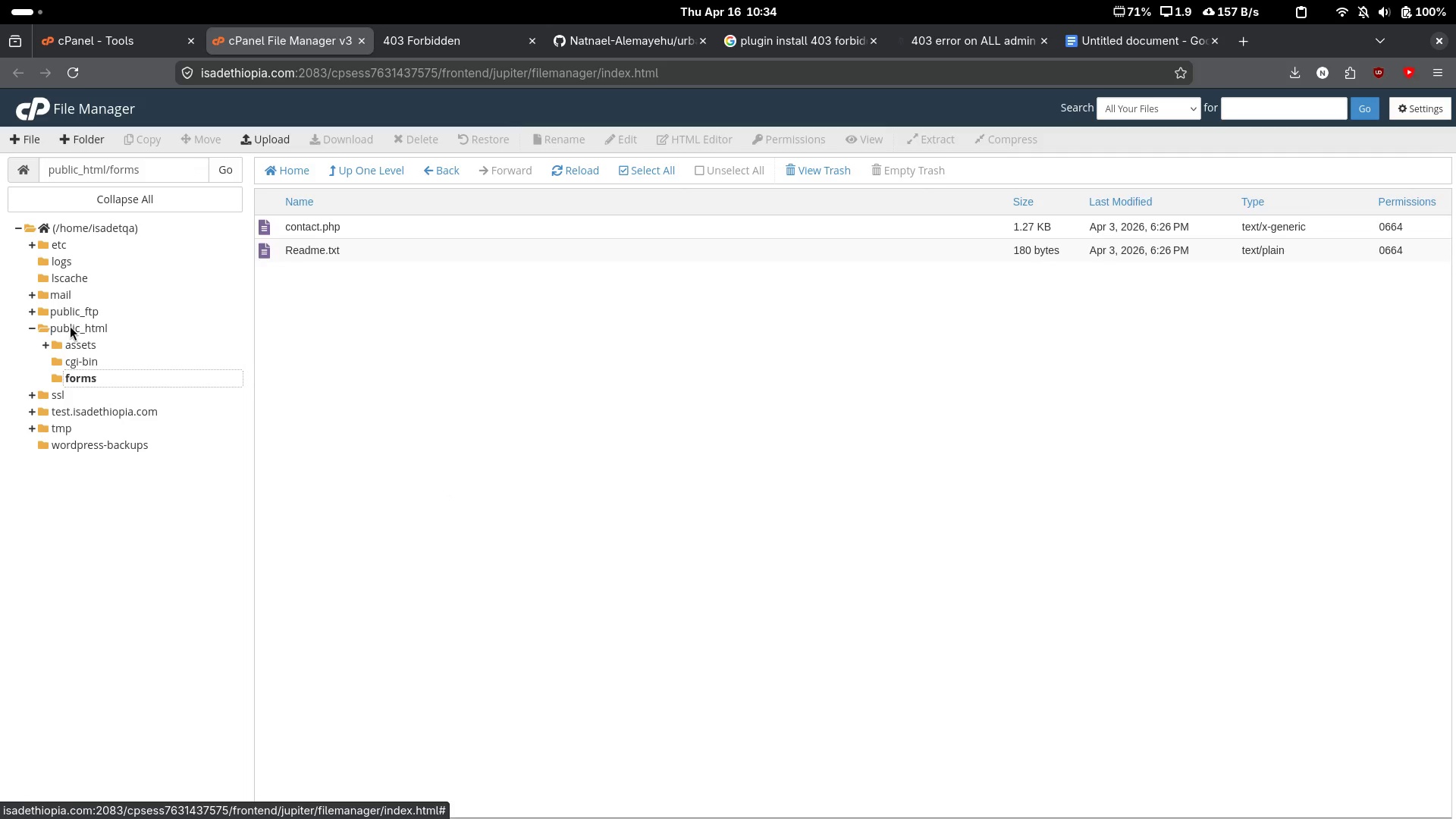 
left_click([71, 325])
 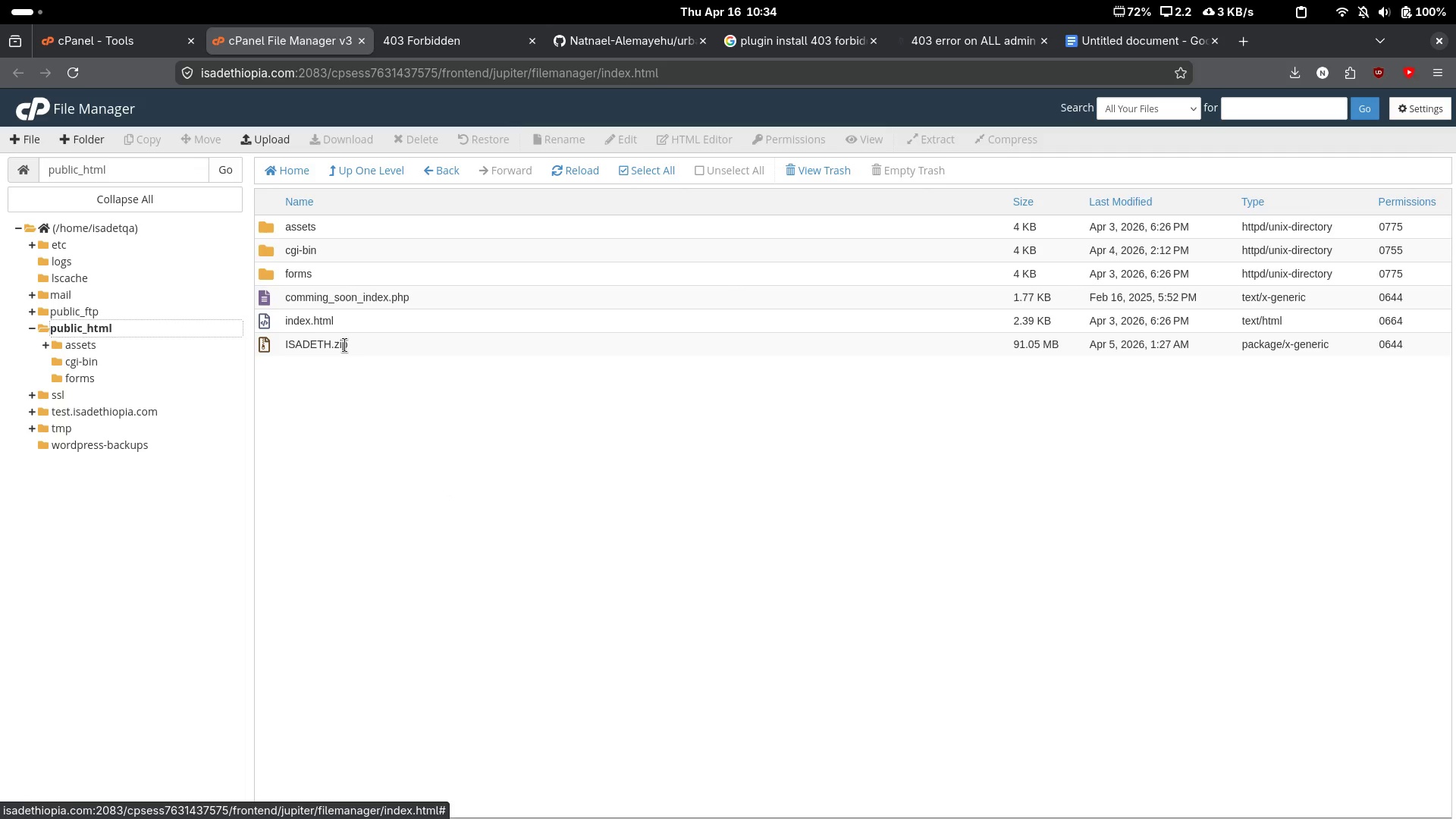 
wait(6.51)
 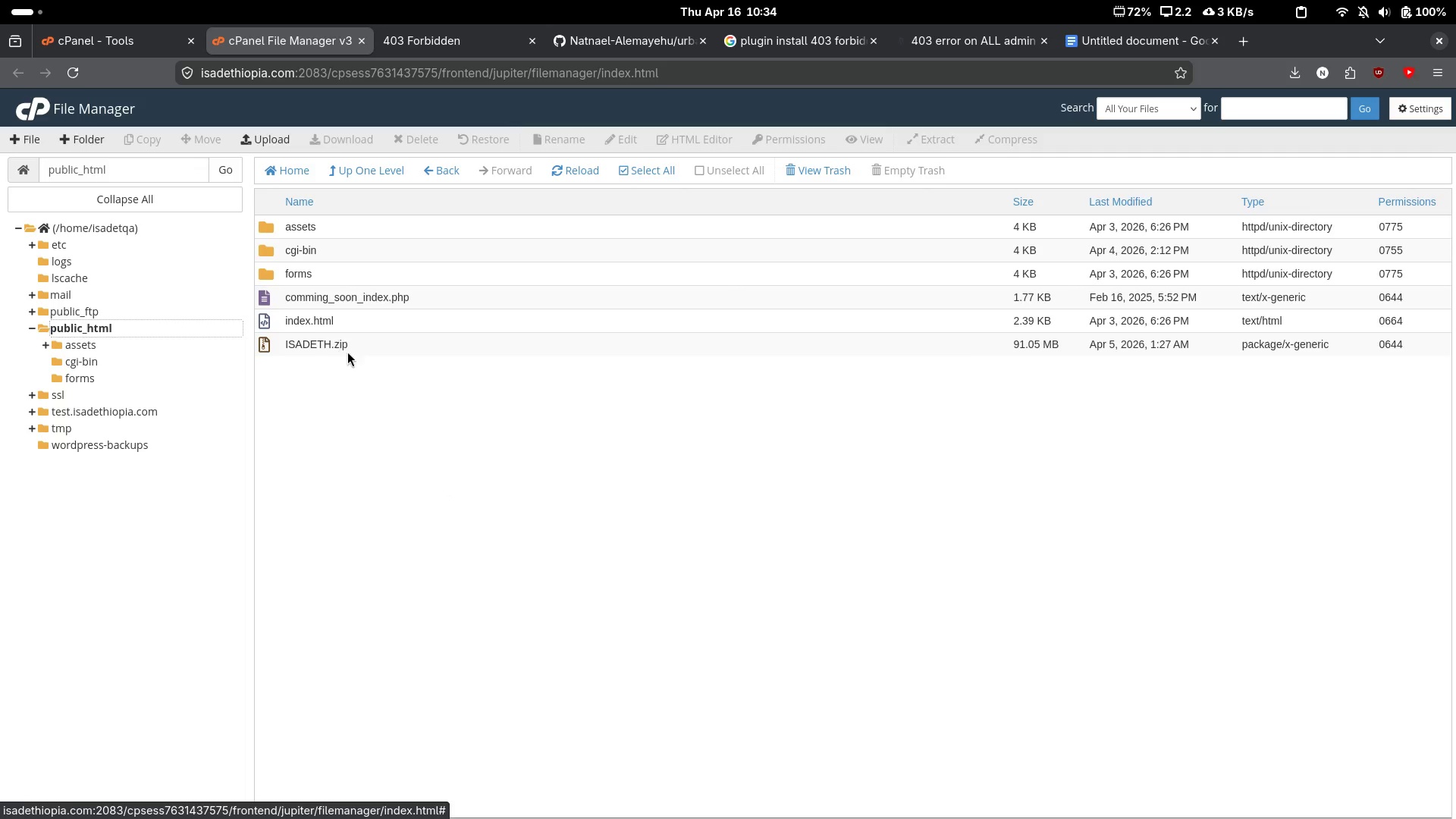 
left_click([77, 408])
 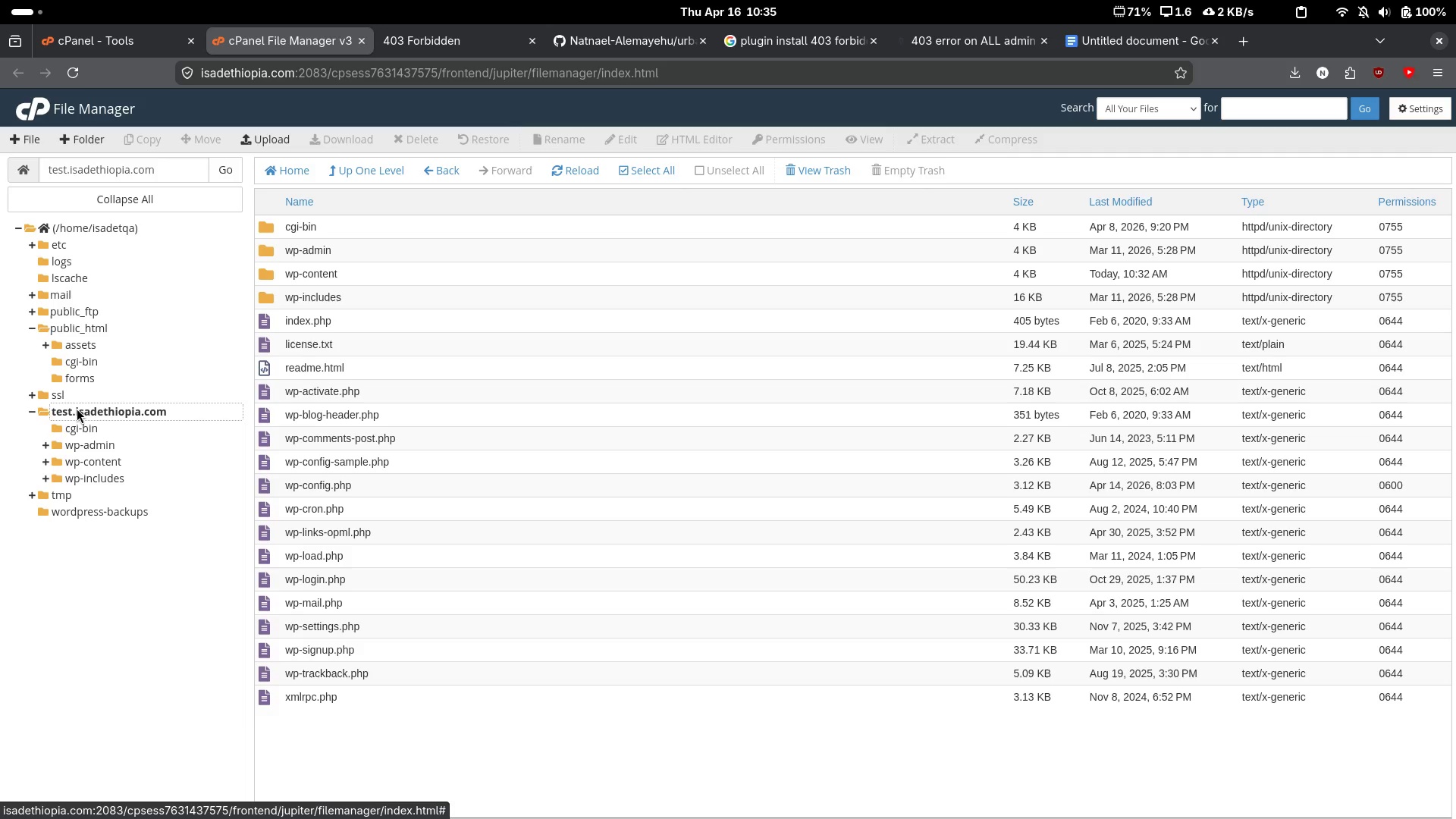 
wait(23.97)
 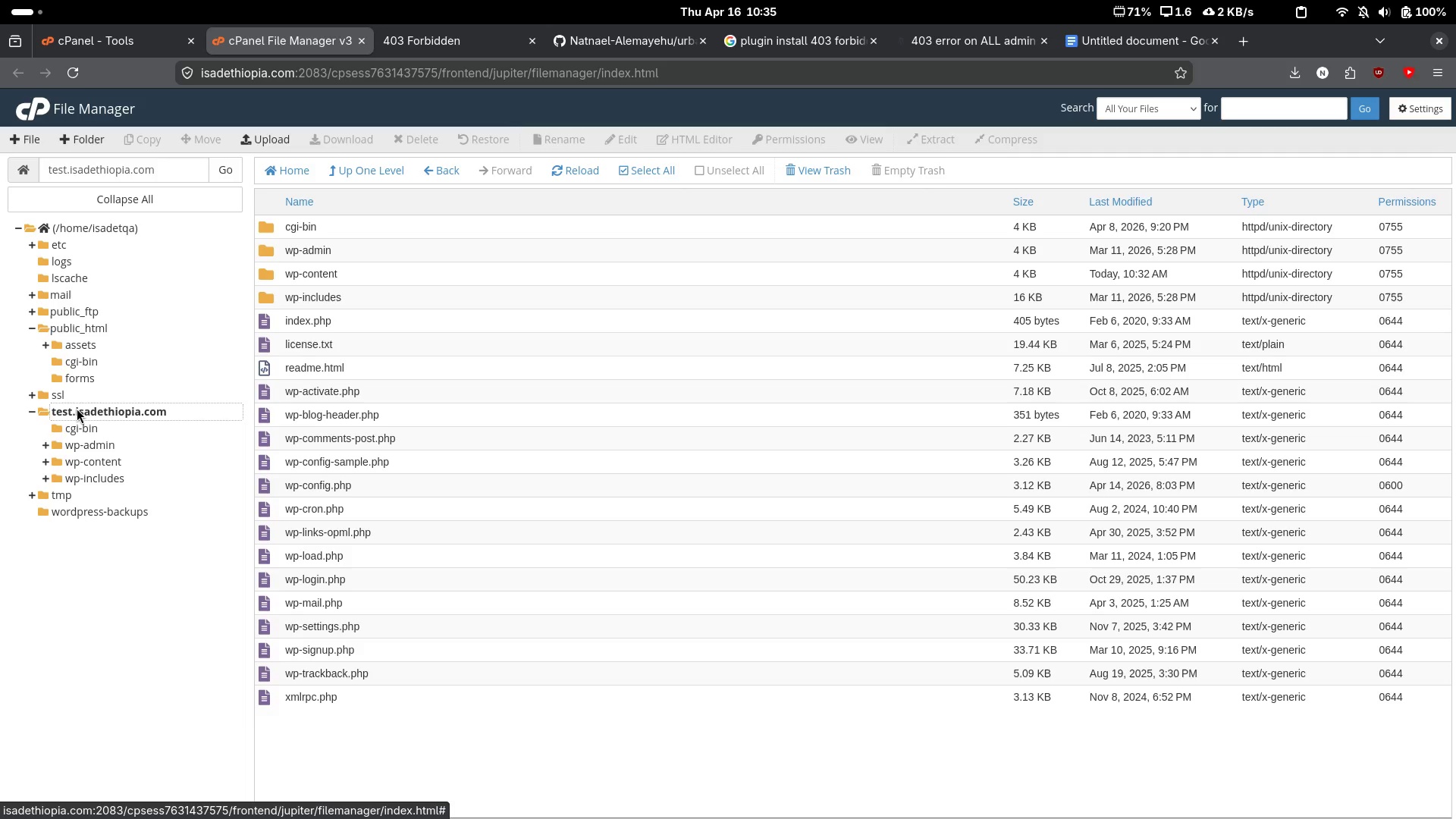 
double_click([310, 483])
 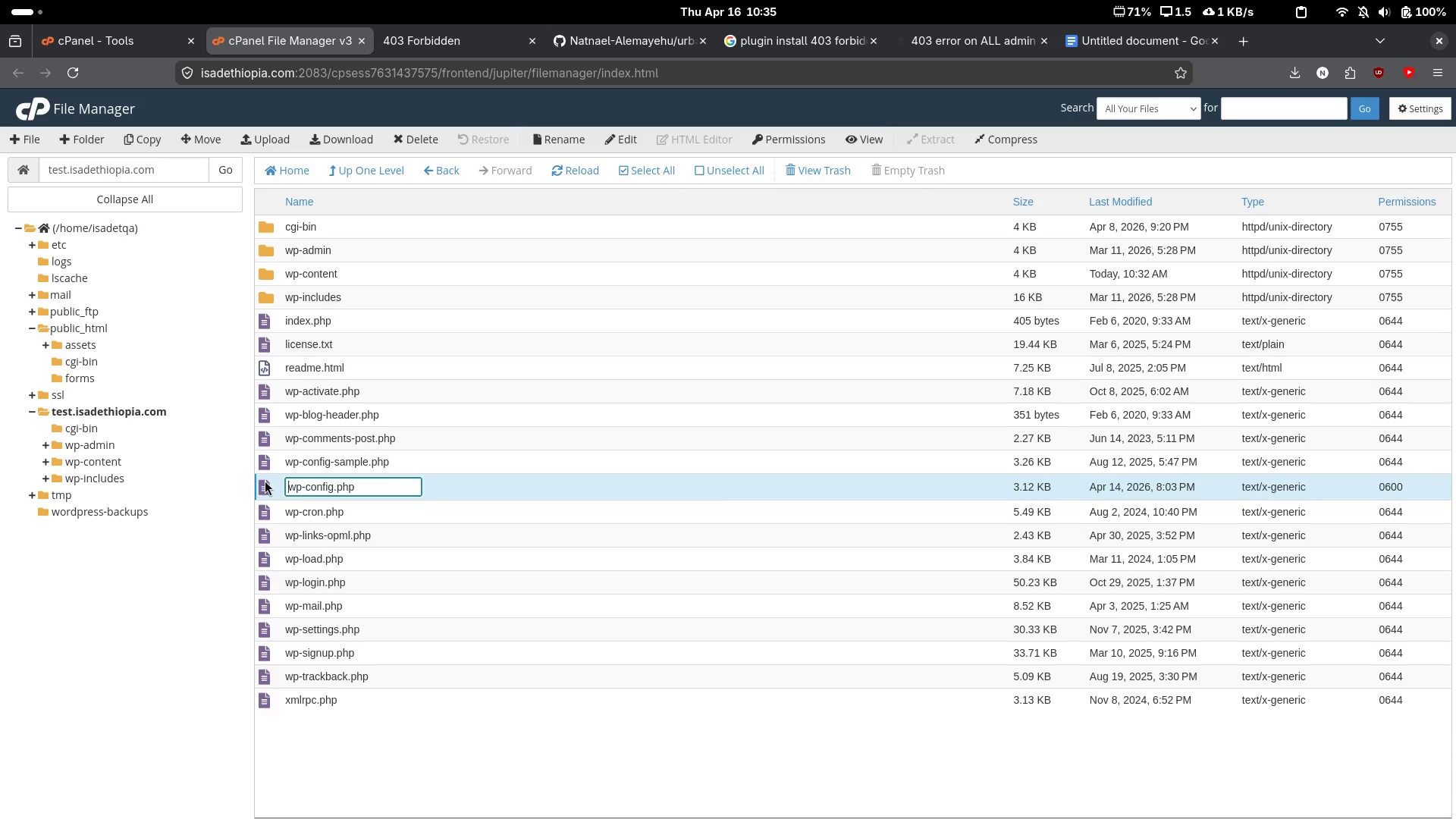 
left_click([265, 480])
 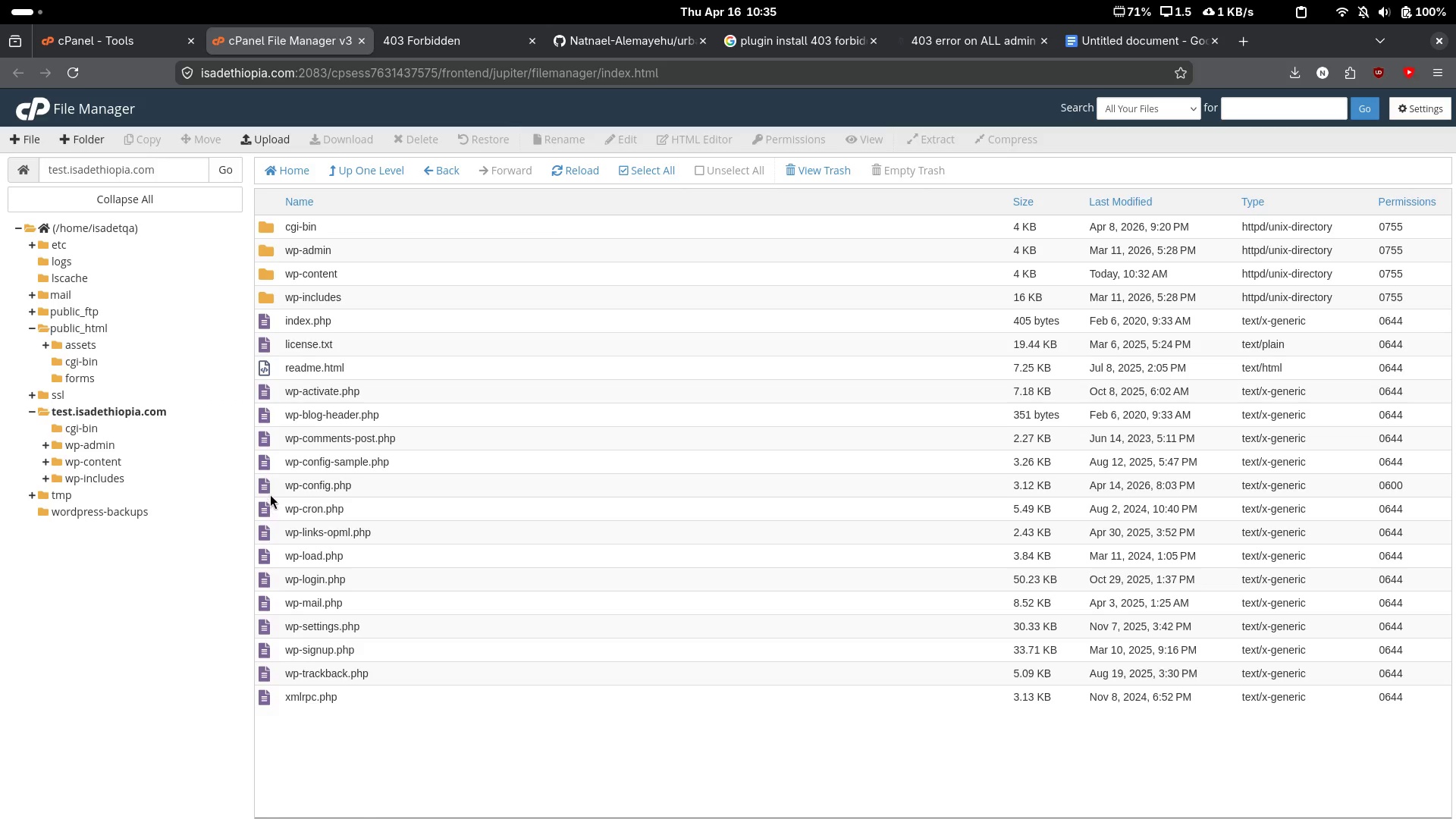 
left_click([268, 480])
 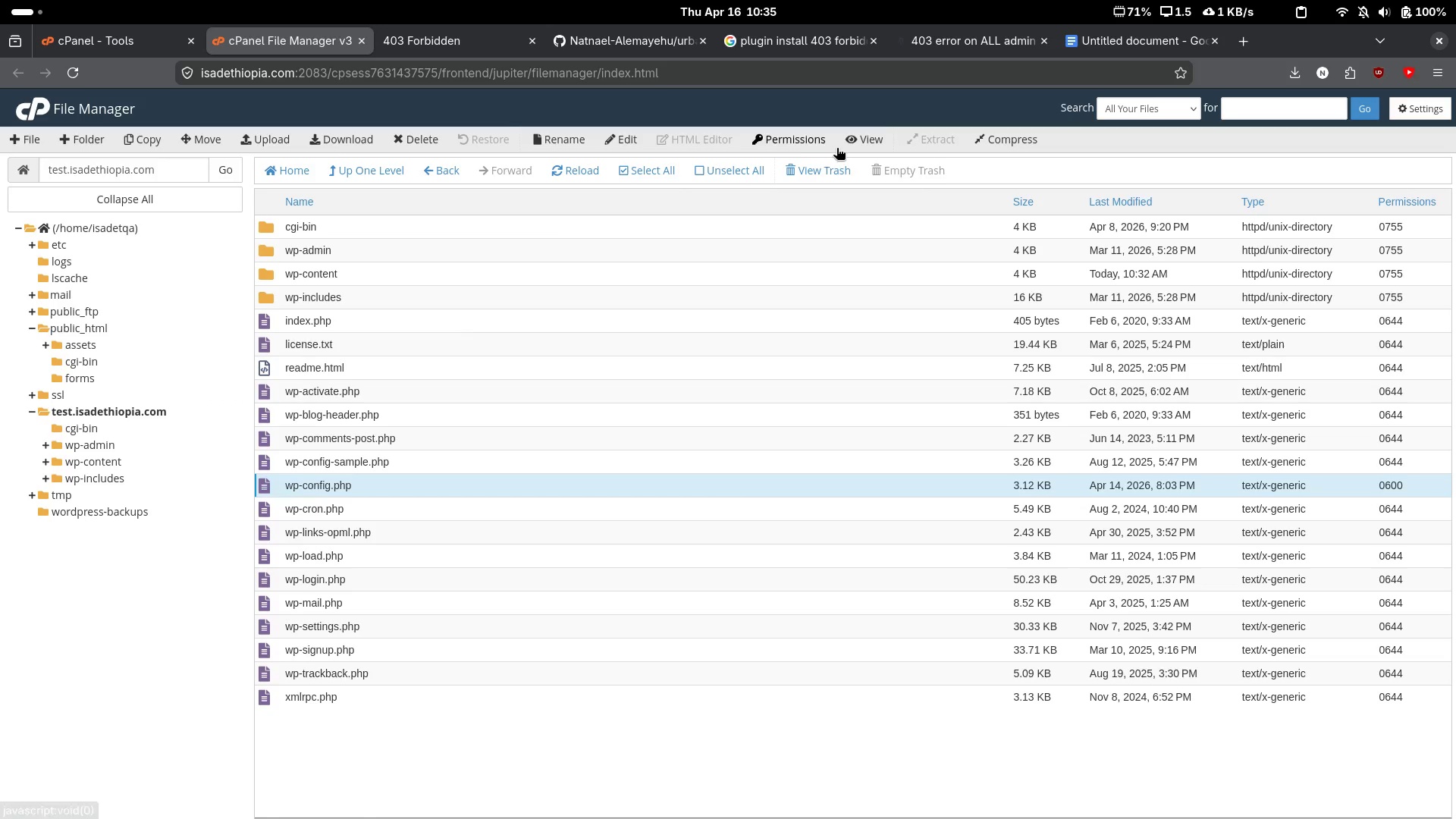 
left_click([852, 144])
 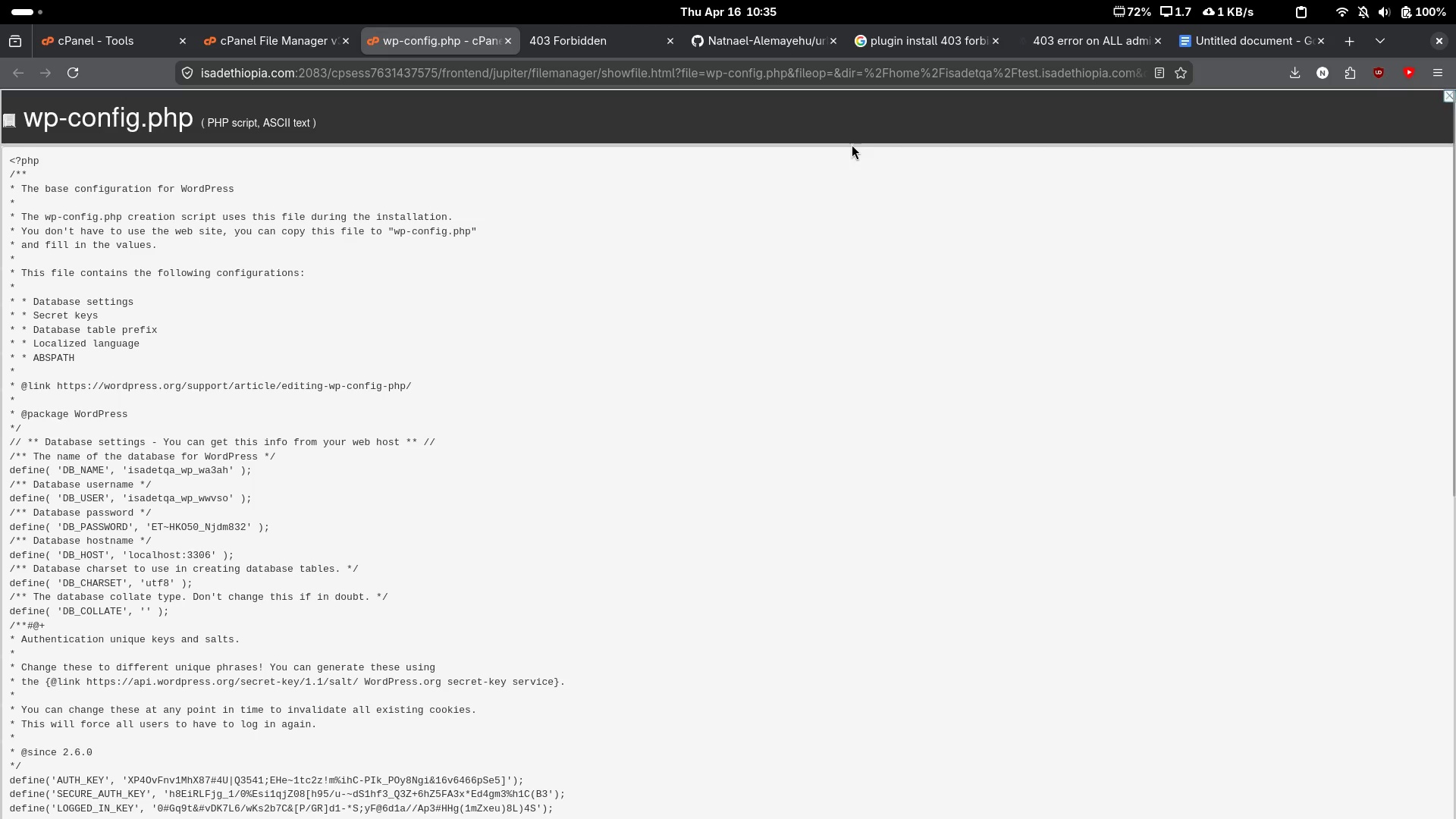 
scroll: coordinate [747, 362], scroll_direction: down, amount: 11.0
 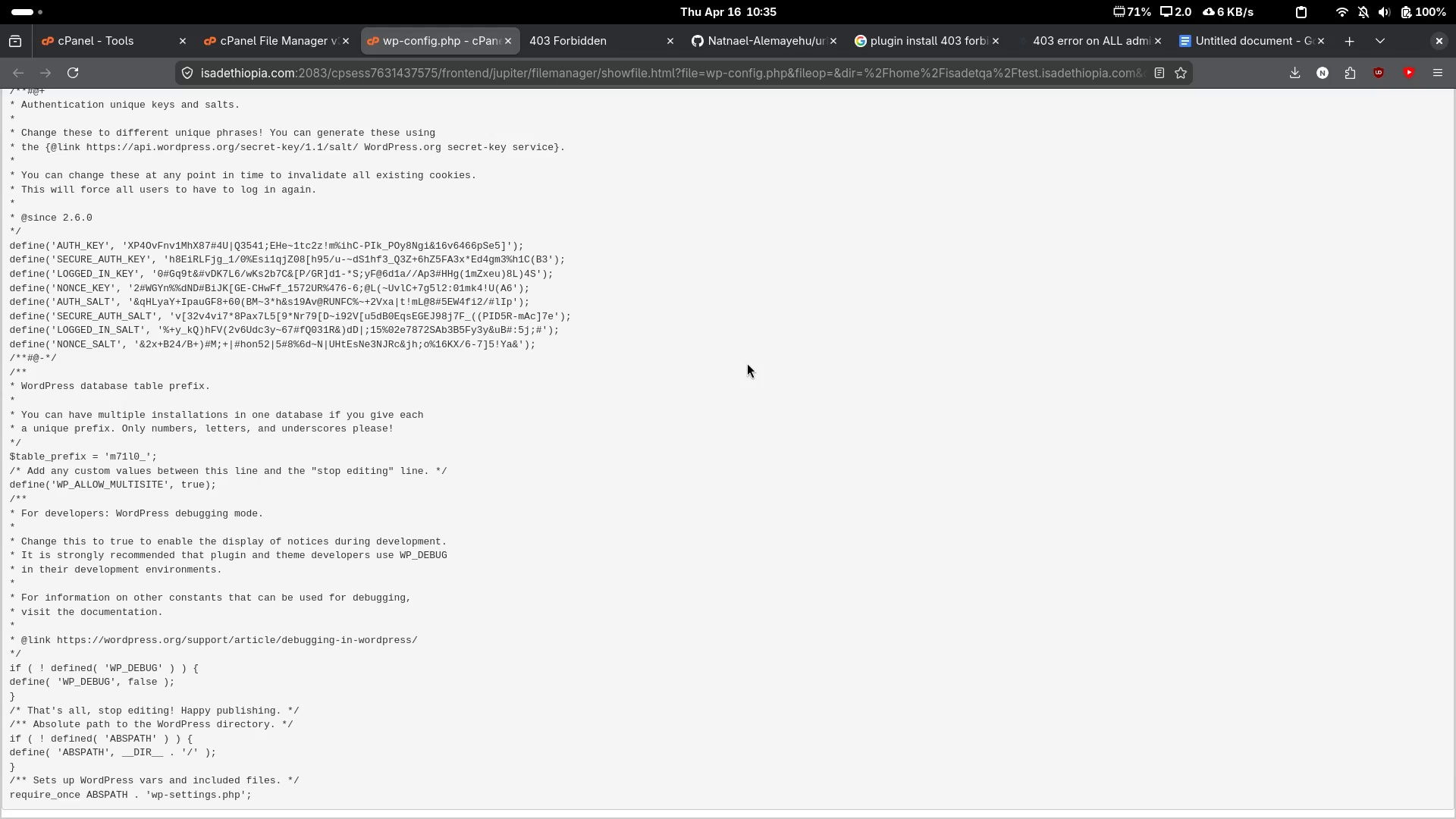 
wait(5.7)
 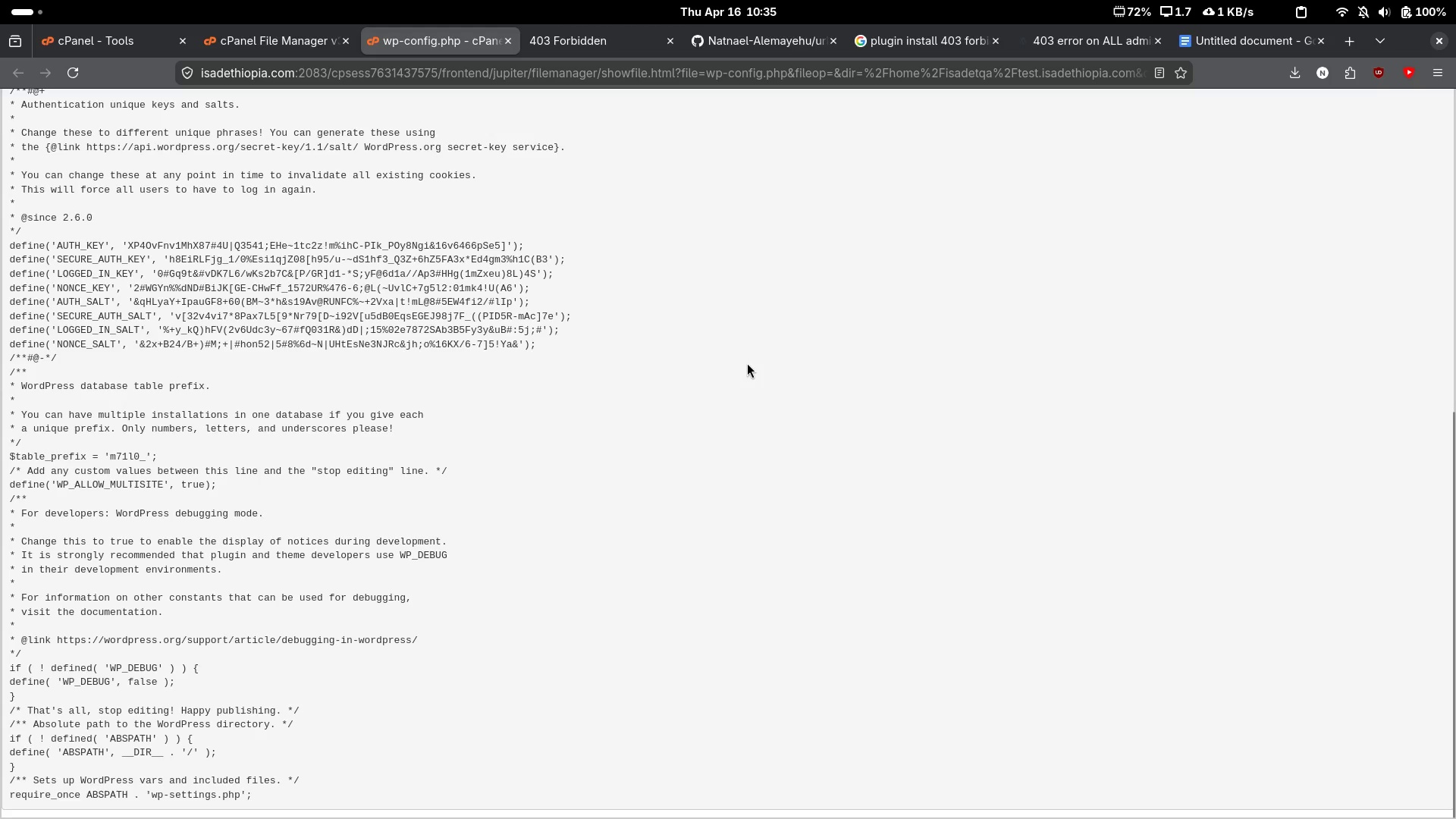 
key(Control+F)
 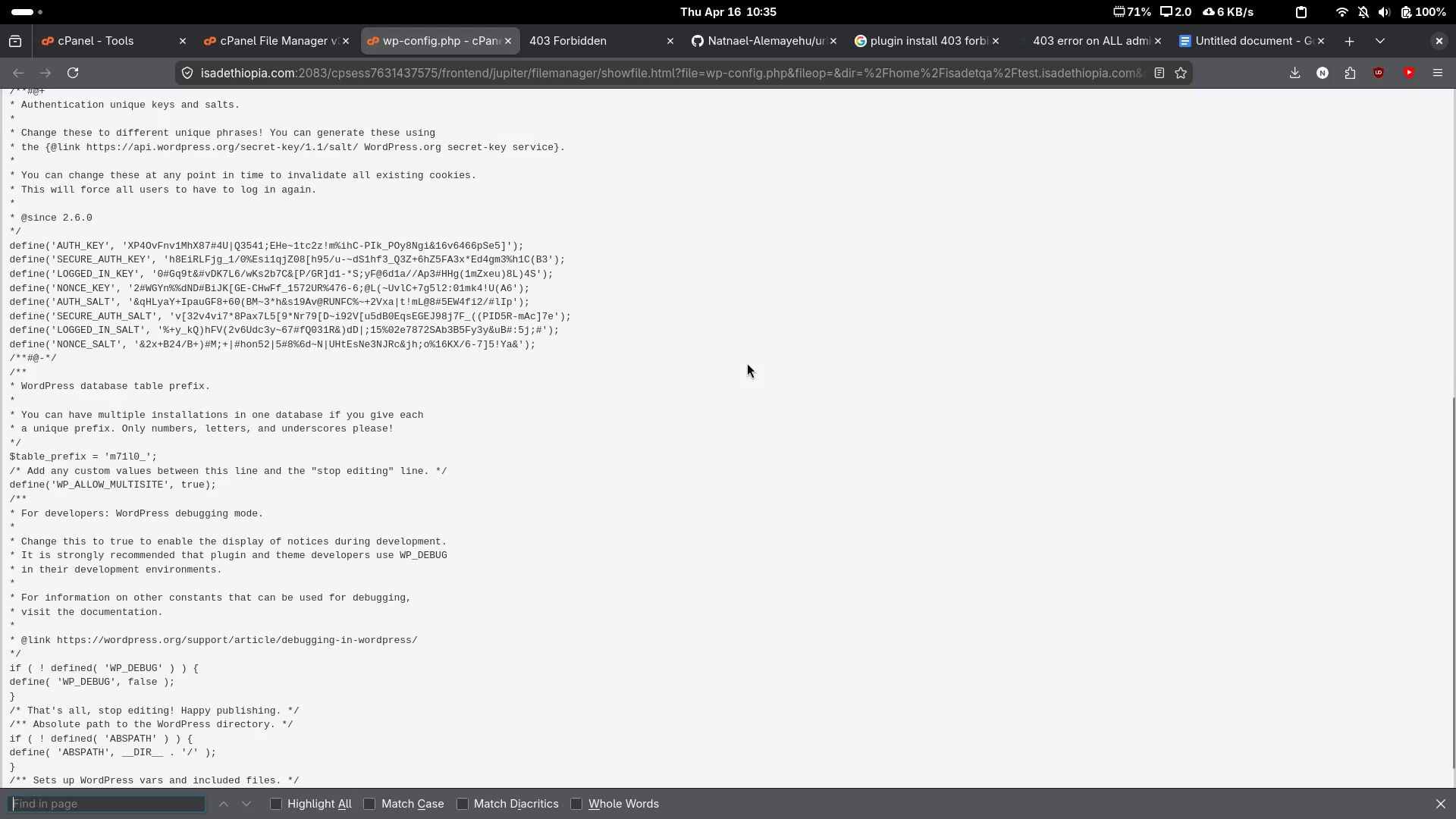 
type(DISALLOW)
 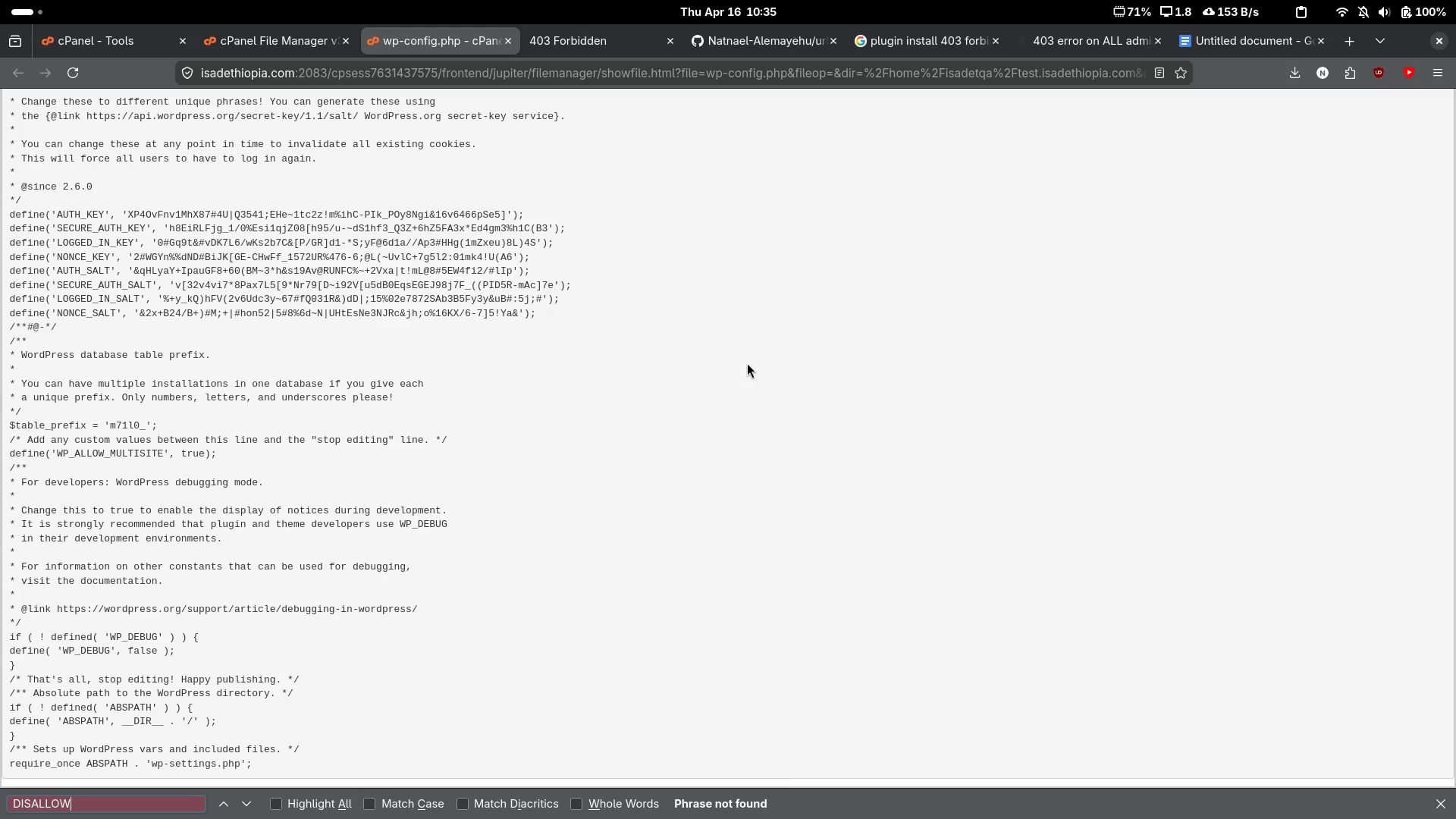 
key(Control+ControlLeft)
 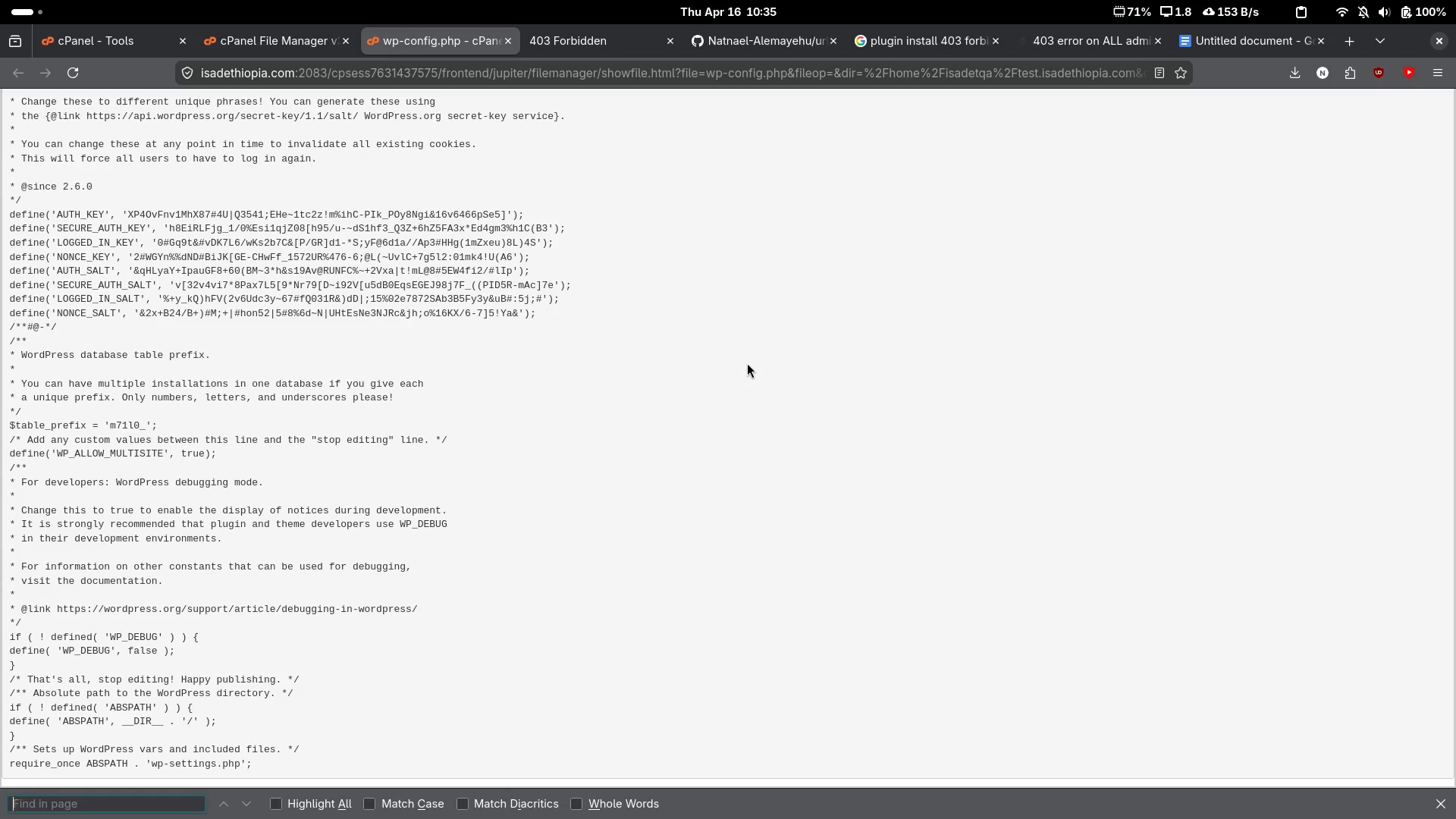 
key(Control+Backspace)
 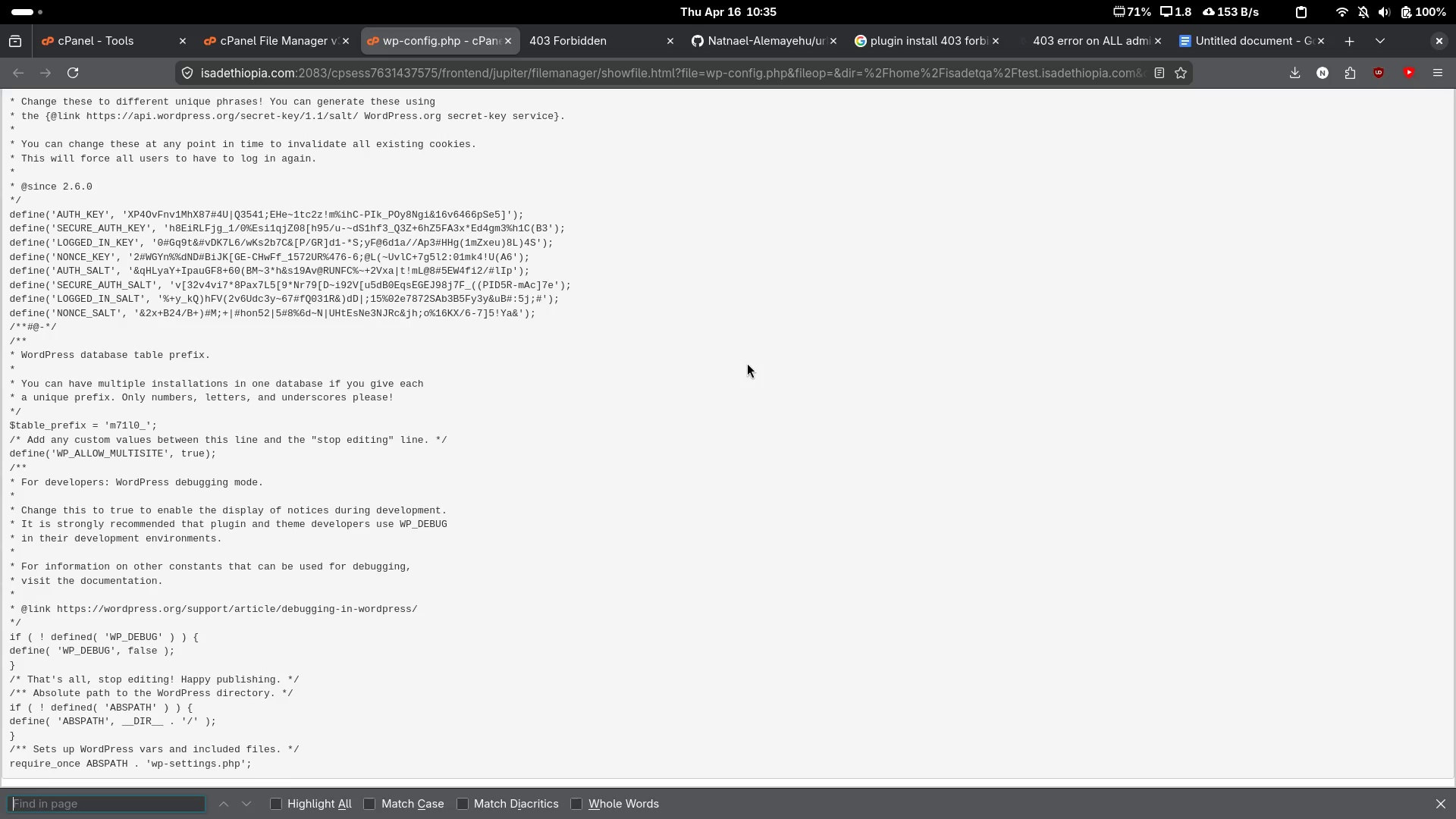 
key(Escape)
 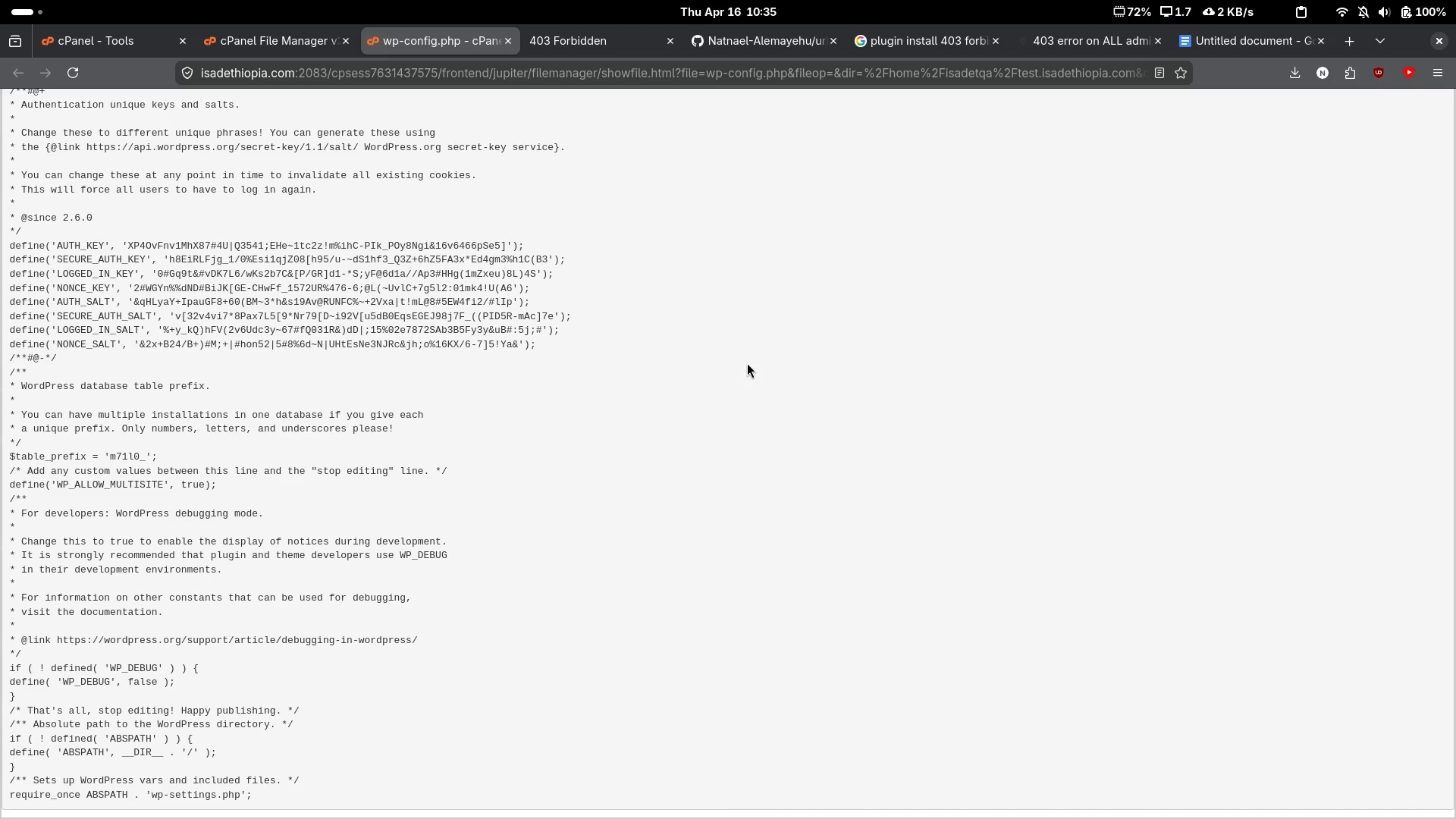 
wait(7.79)
 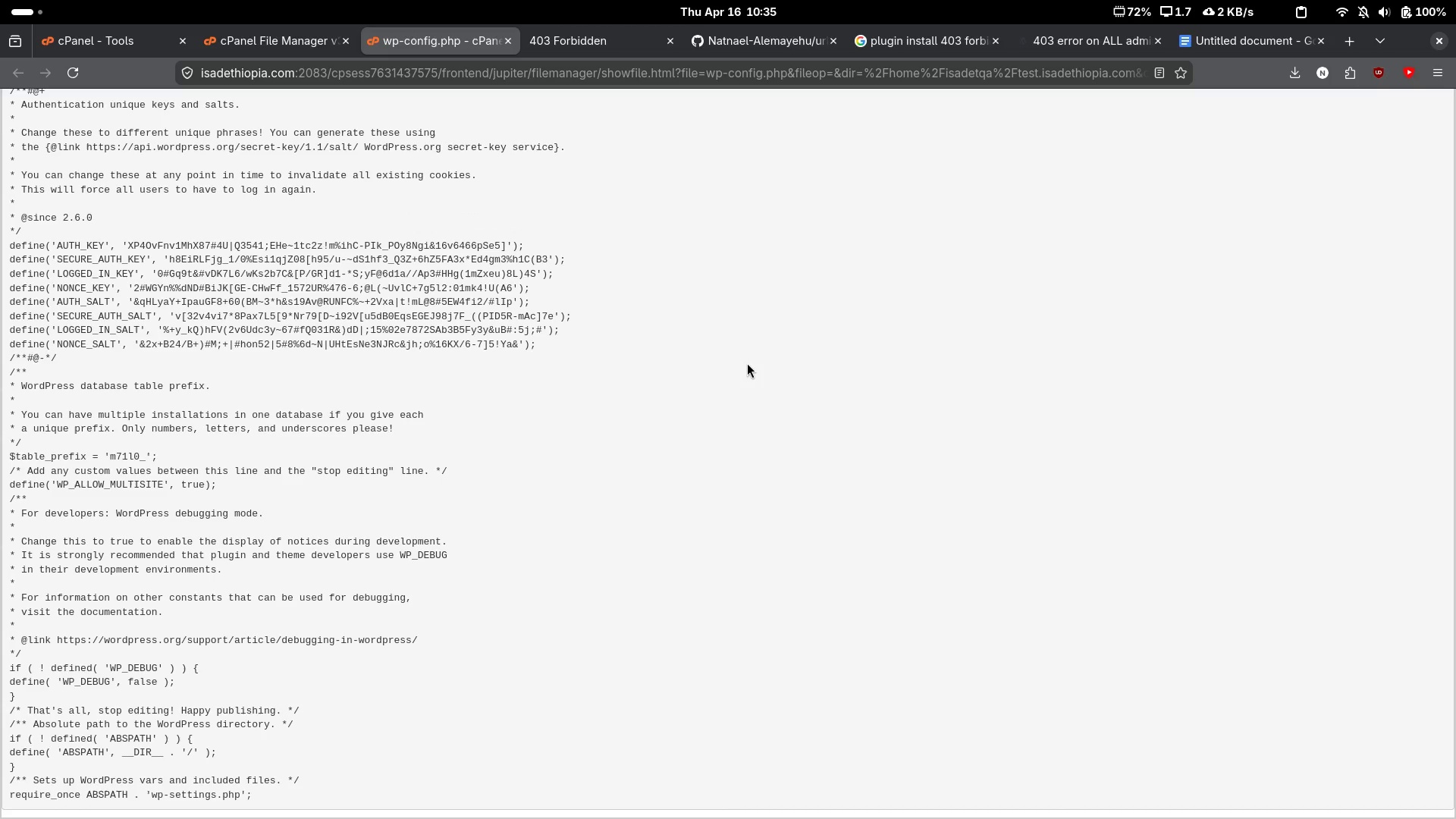 
left_click([479, 424])
 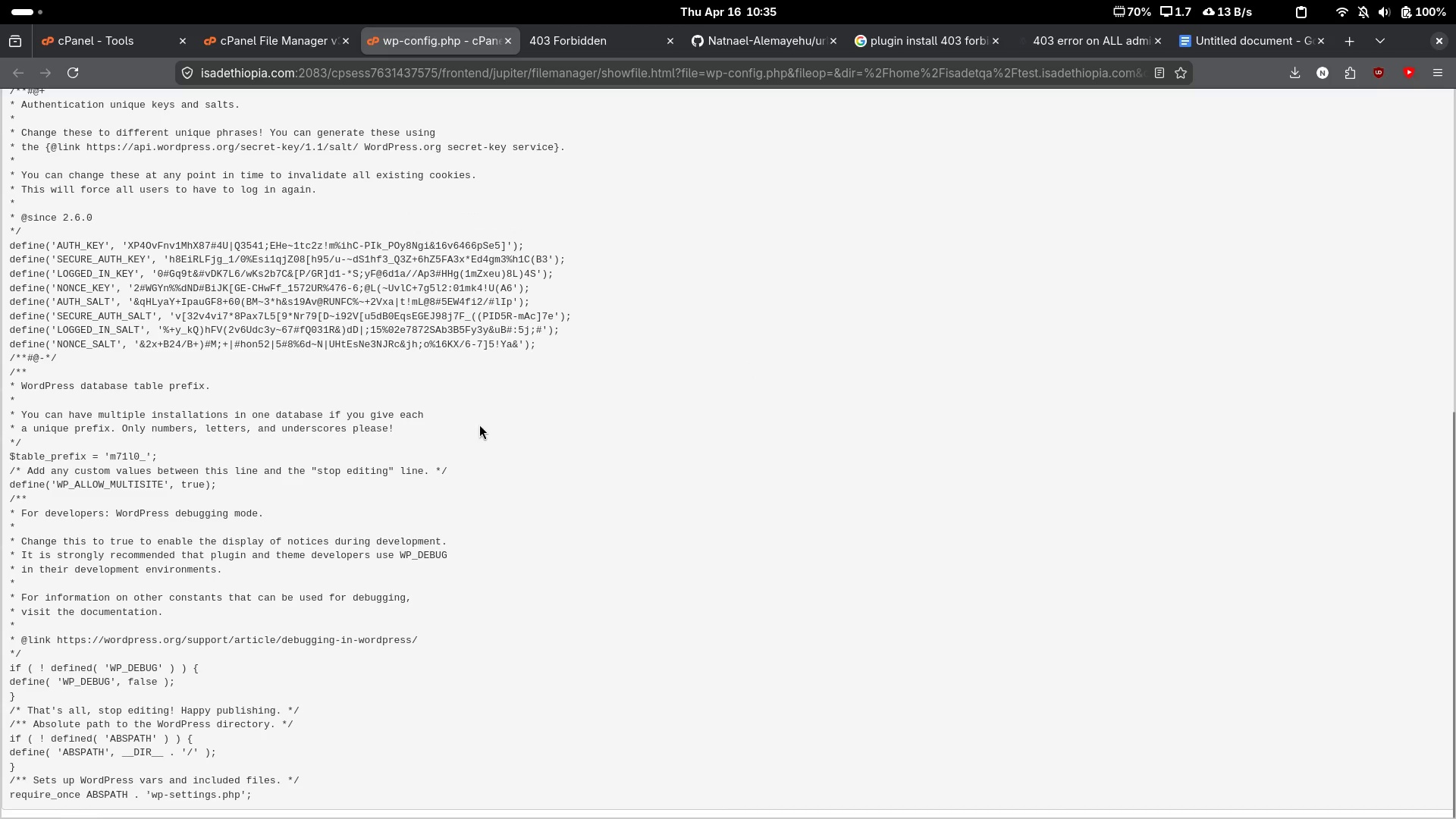 
scroll: coordinate [479, 424], scroll_direction: up, amount: 3.0
 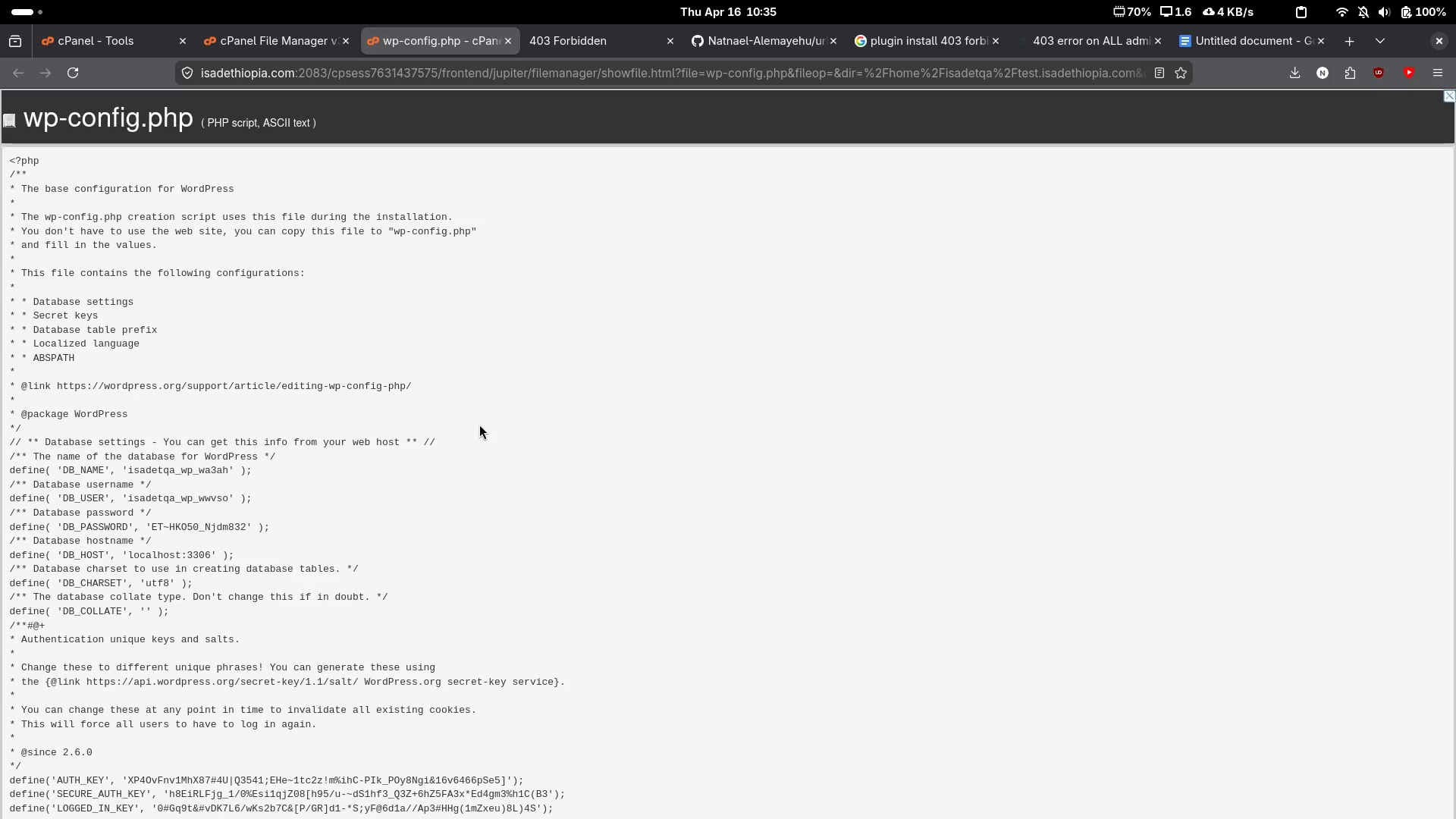 
wait(6.62)
 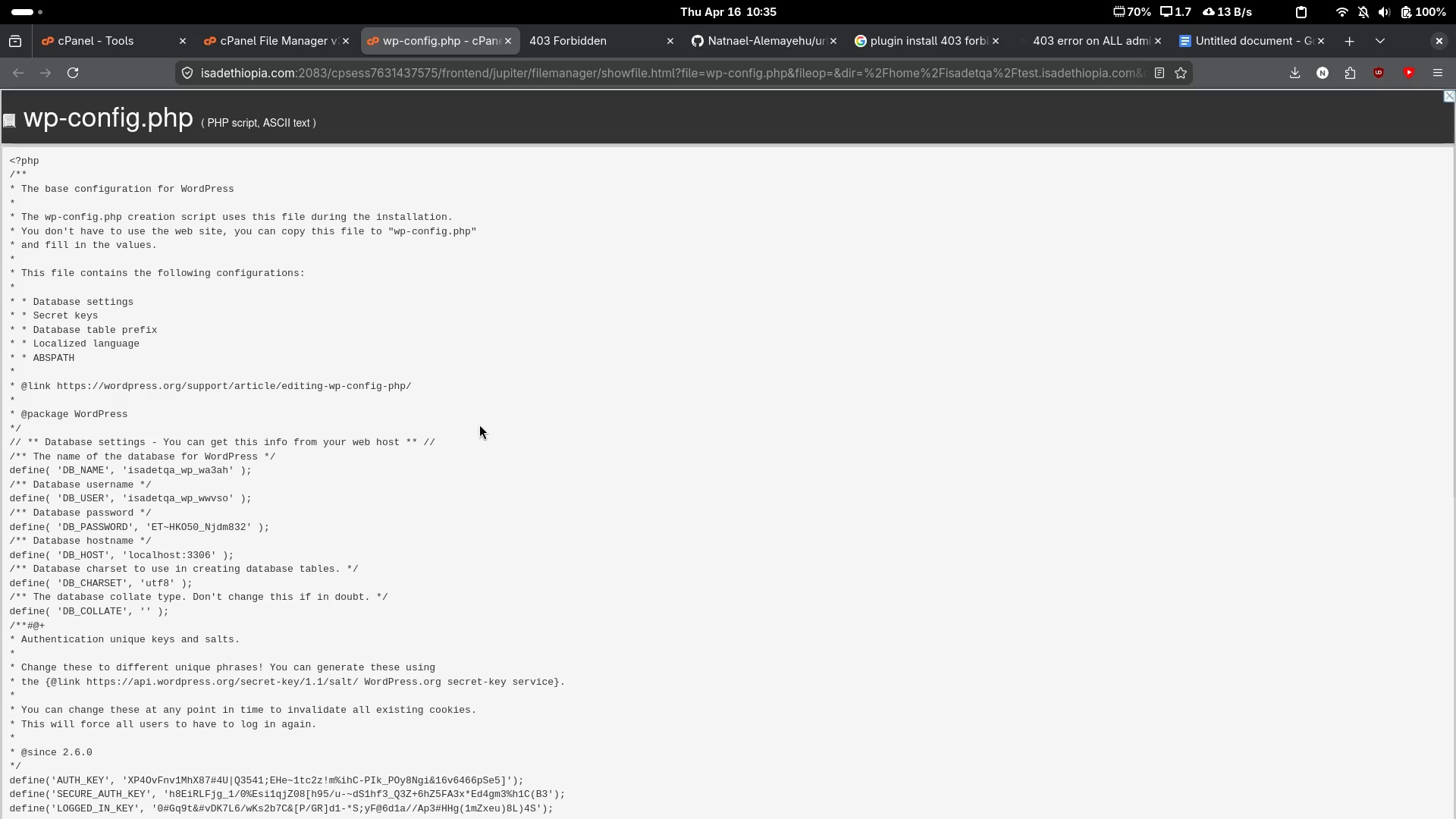 
scroll: coordinate [660, 579], scroll_direction: down, amount: 12.0
 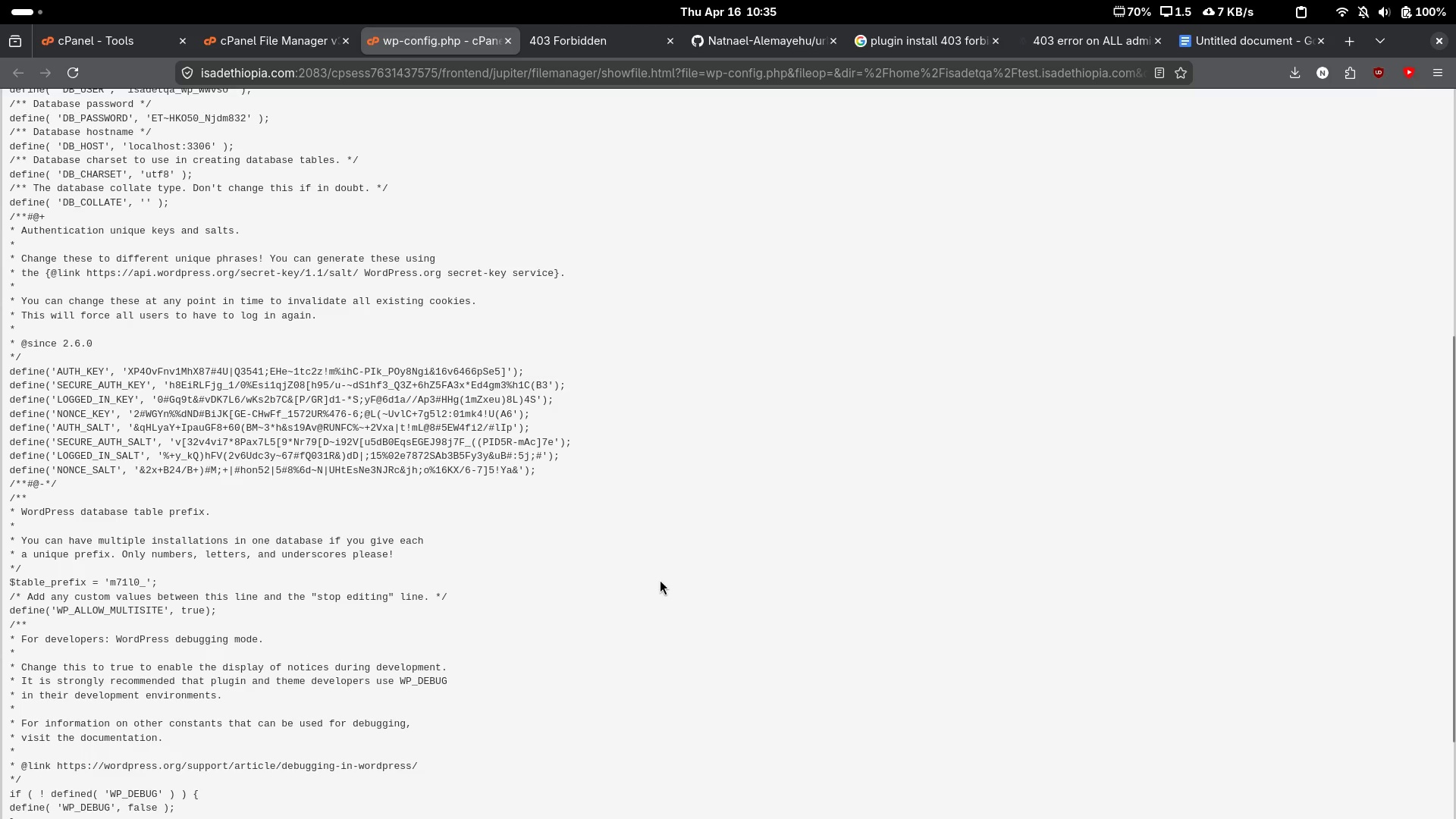 
wait(6.92)
 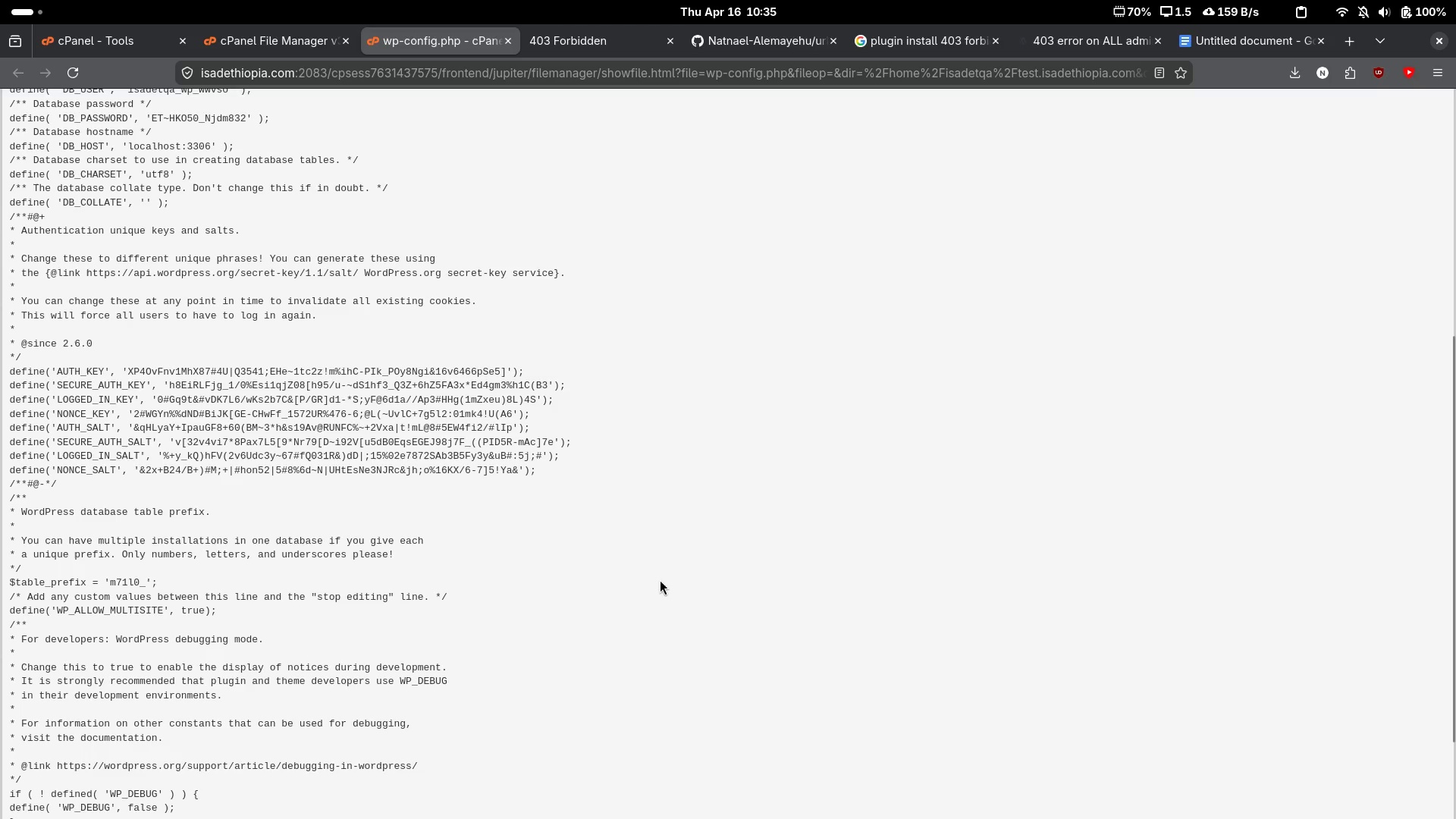 
scroll: coordinate [660, 579], scroll_direction: down, amount: 4.0
 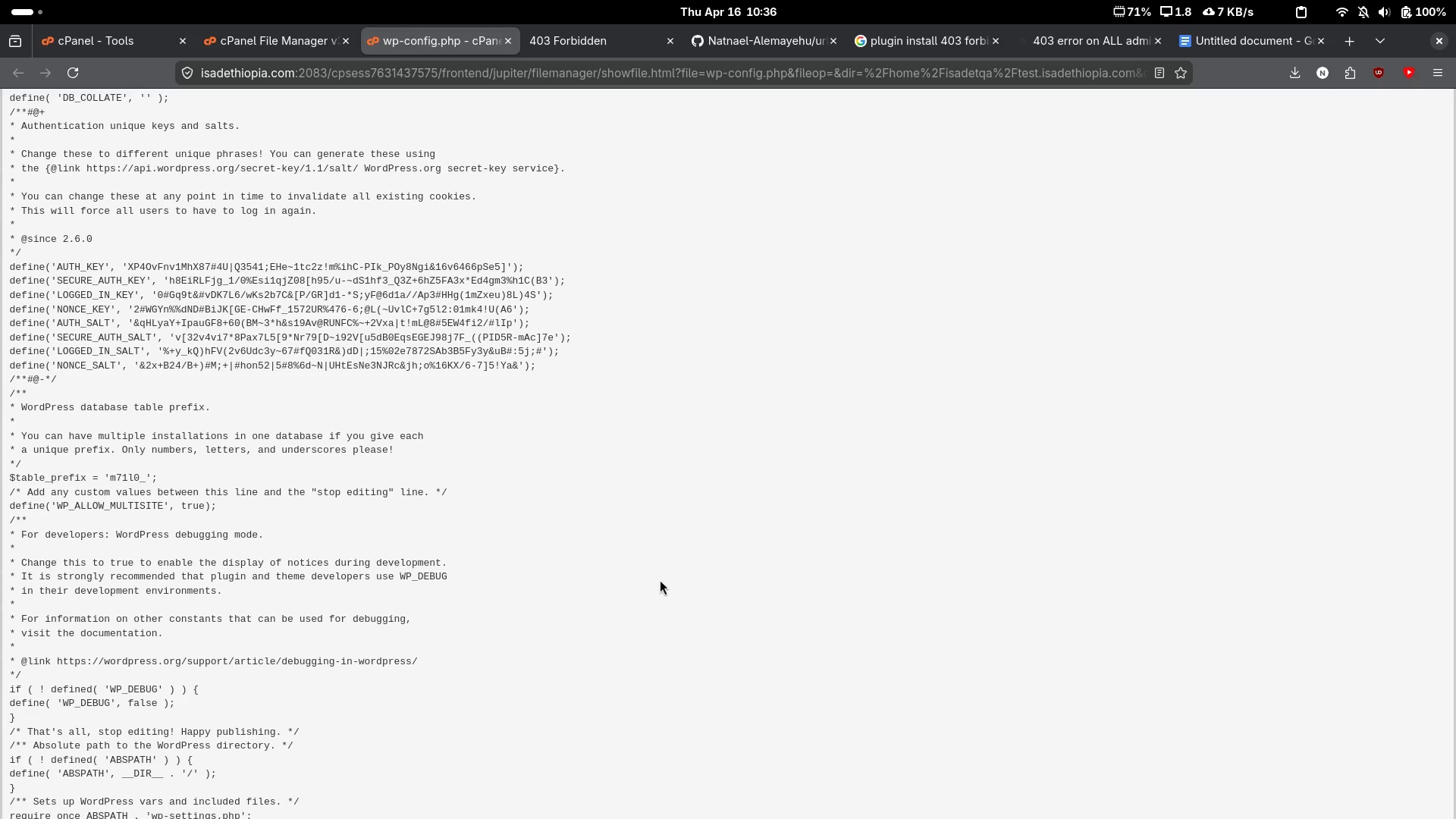 
wait(10.93)
 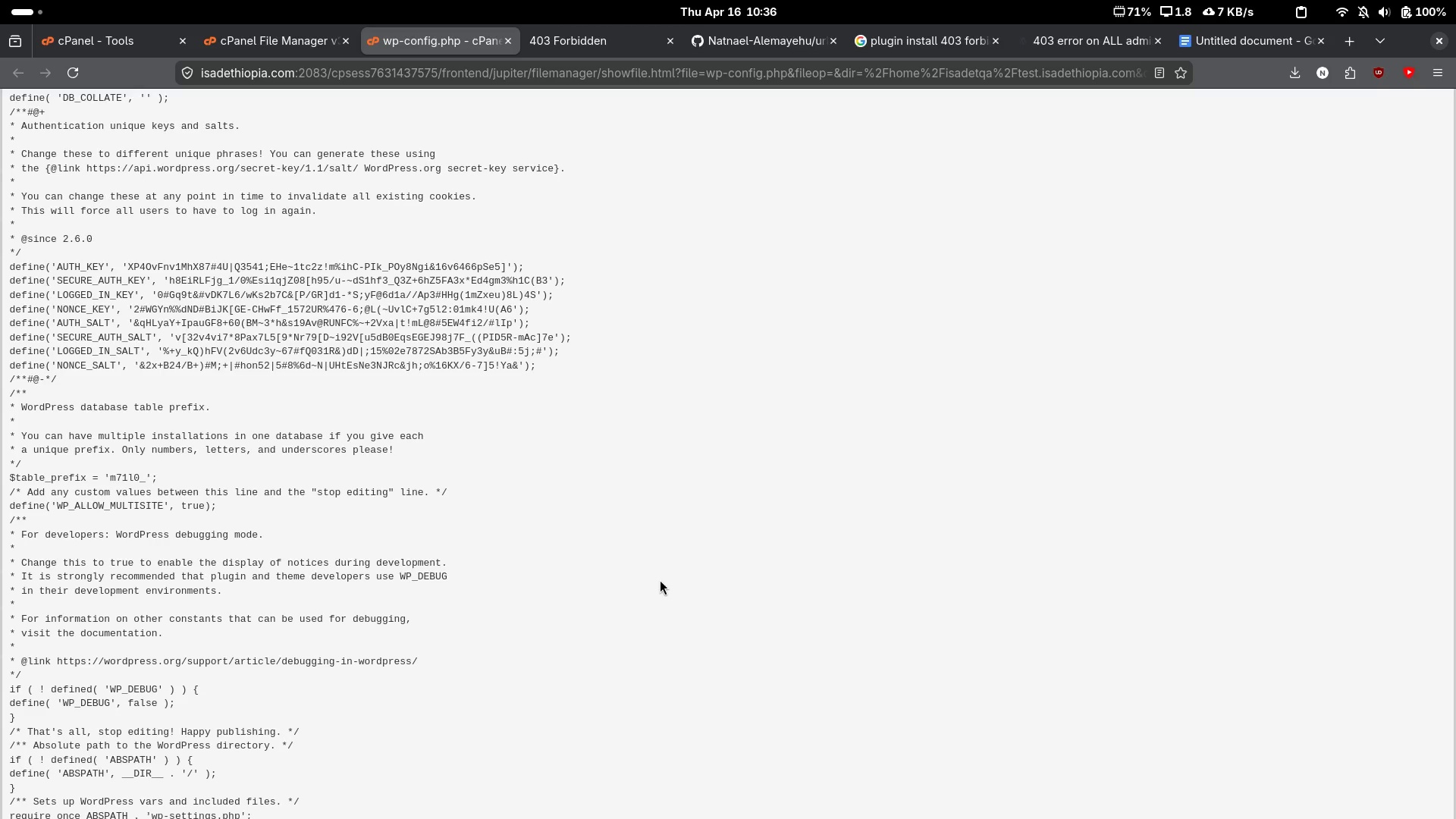 
left_click([306, 32])